 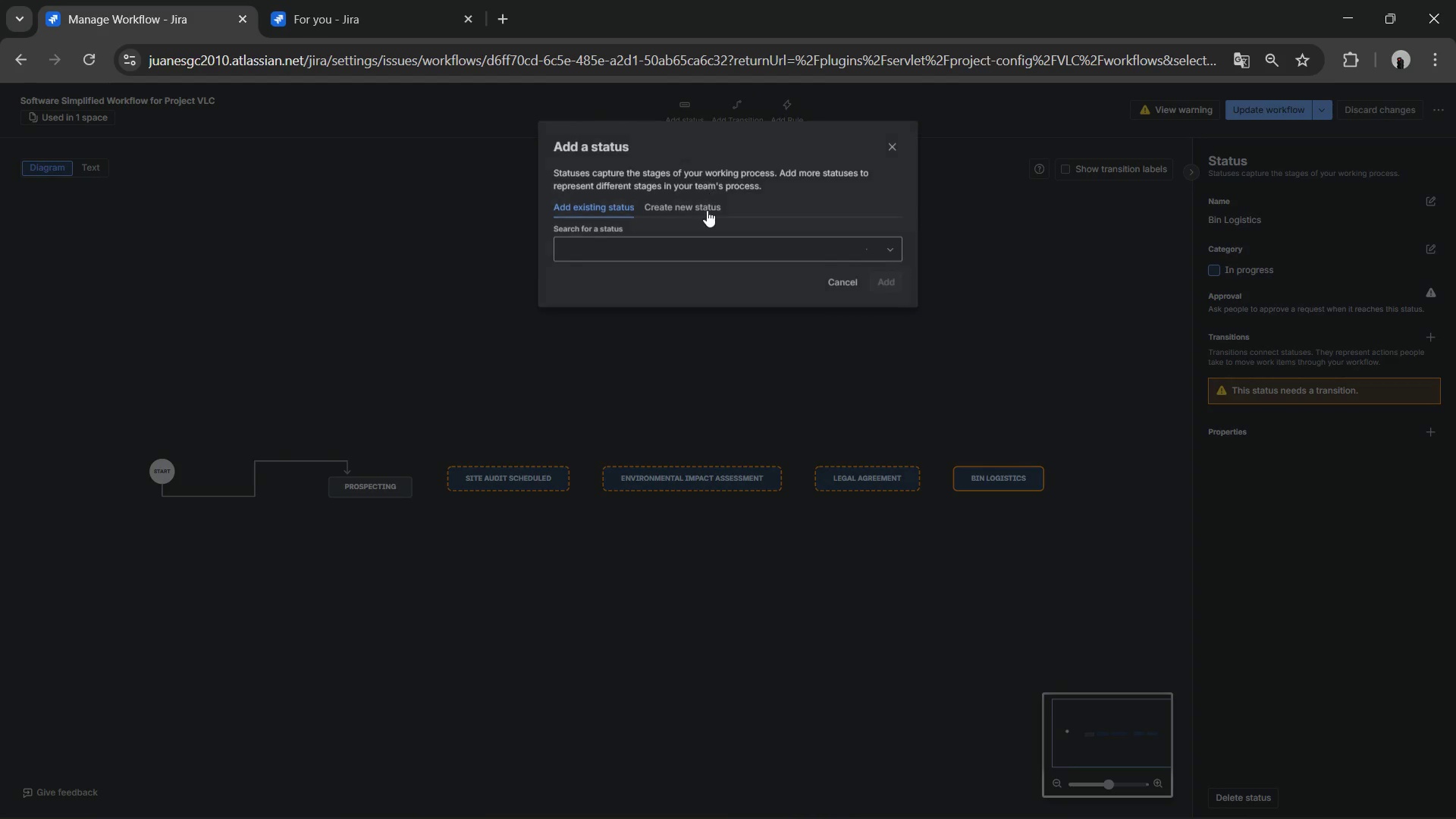 
left_click([670, 209])
 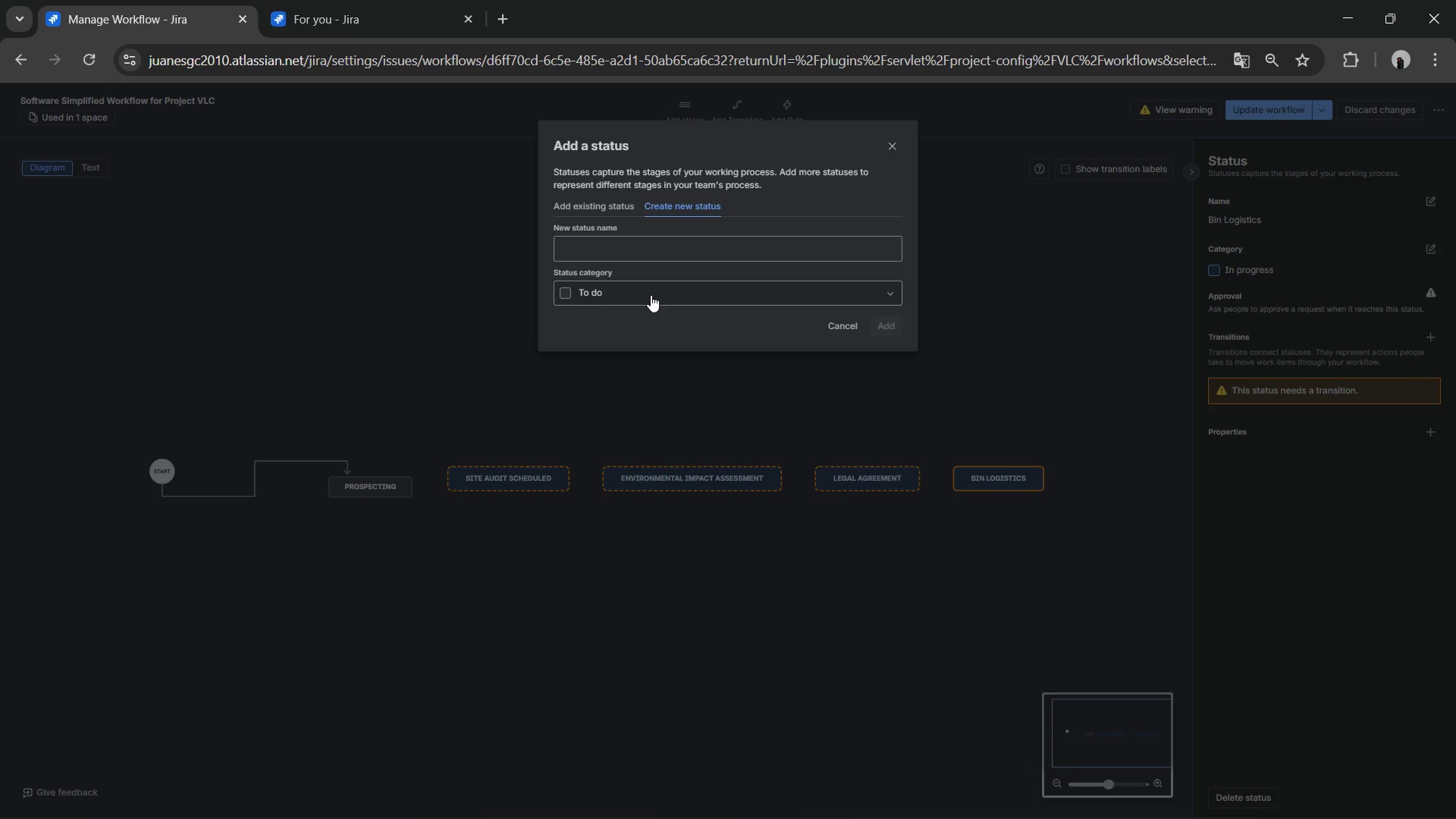 
left_click([649, 297])
 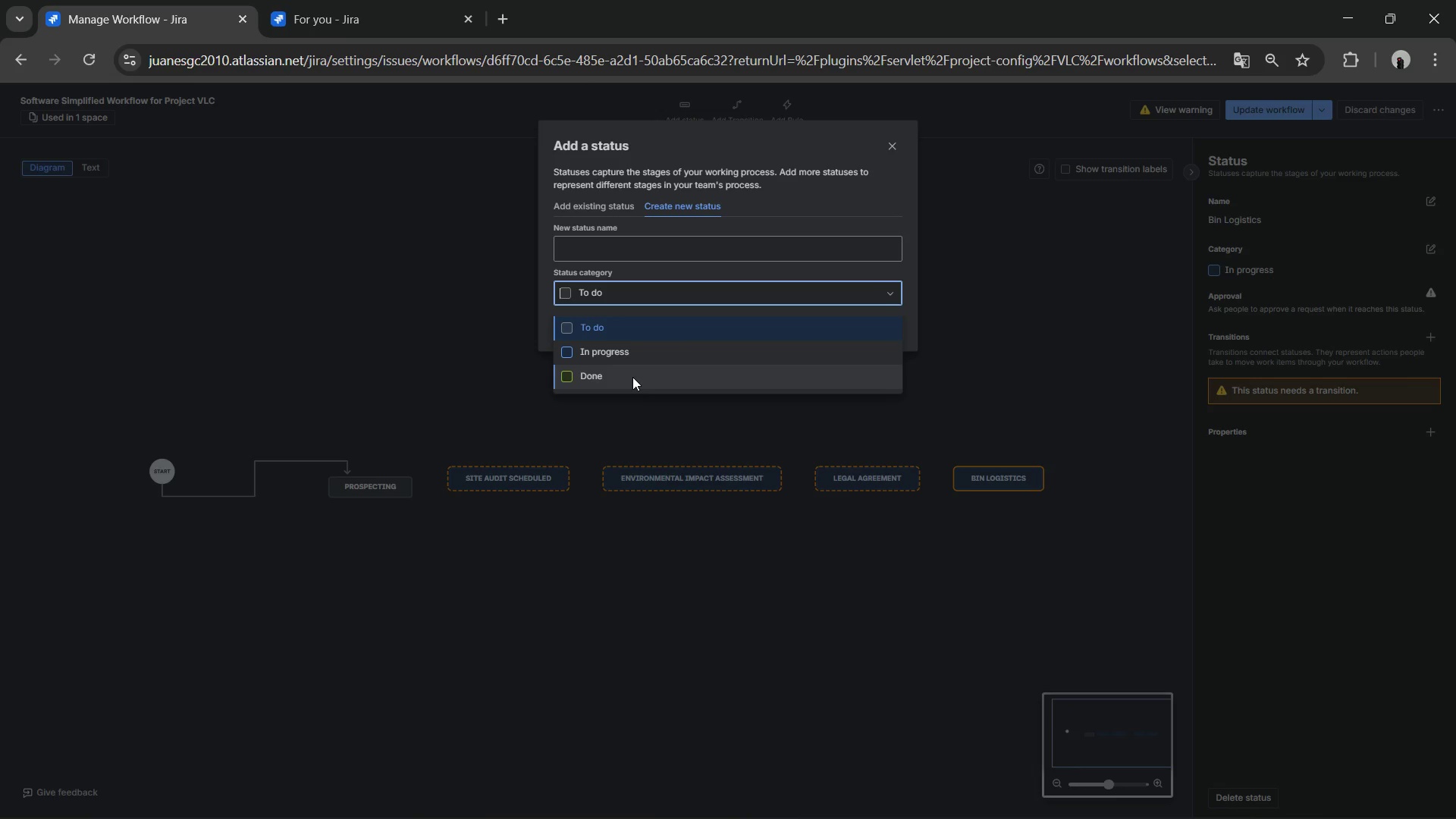 
left_click([632, 377])
 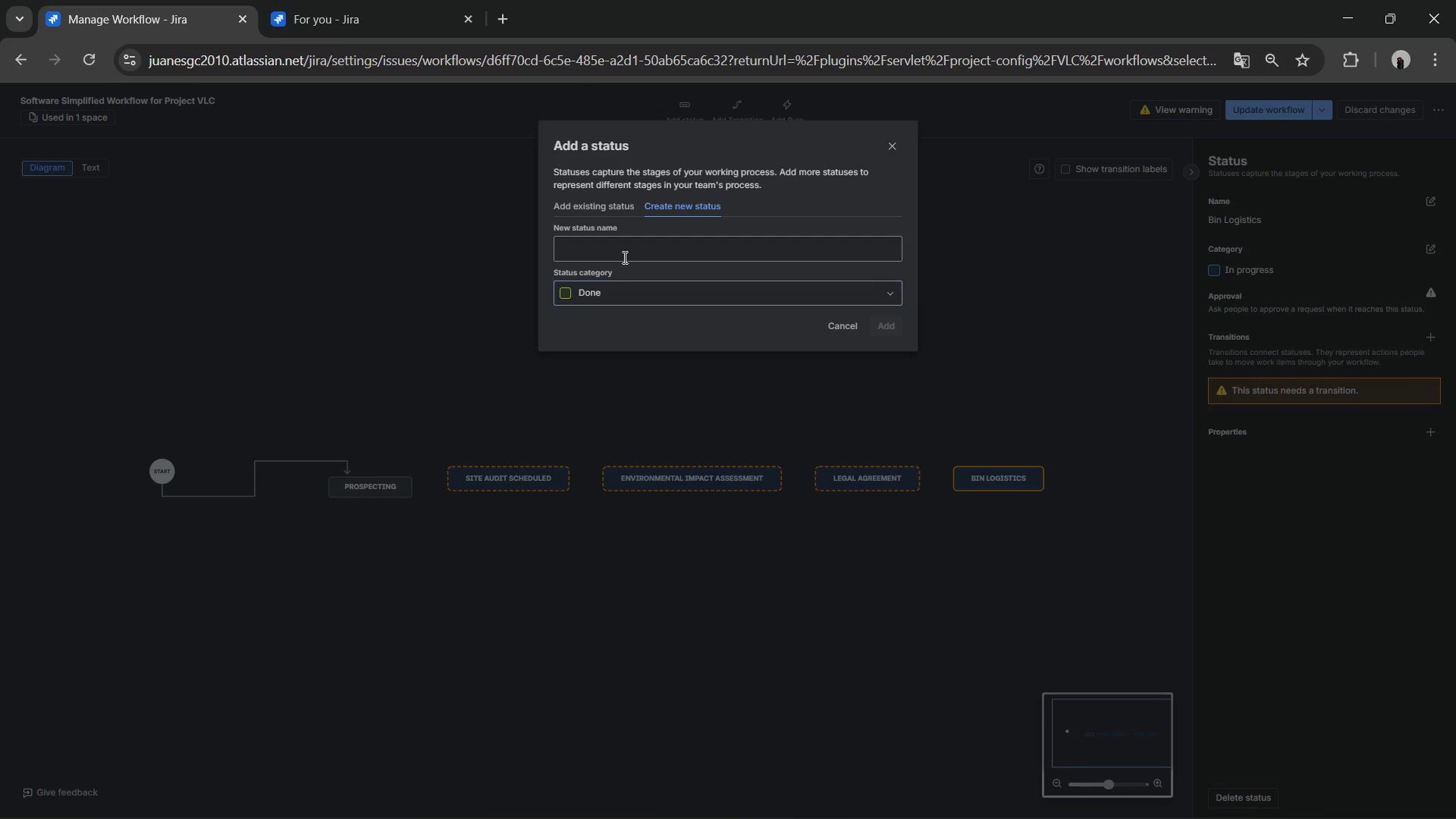 
double_click([626, 249])
 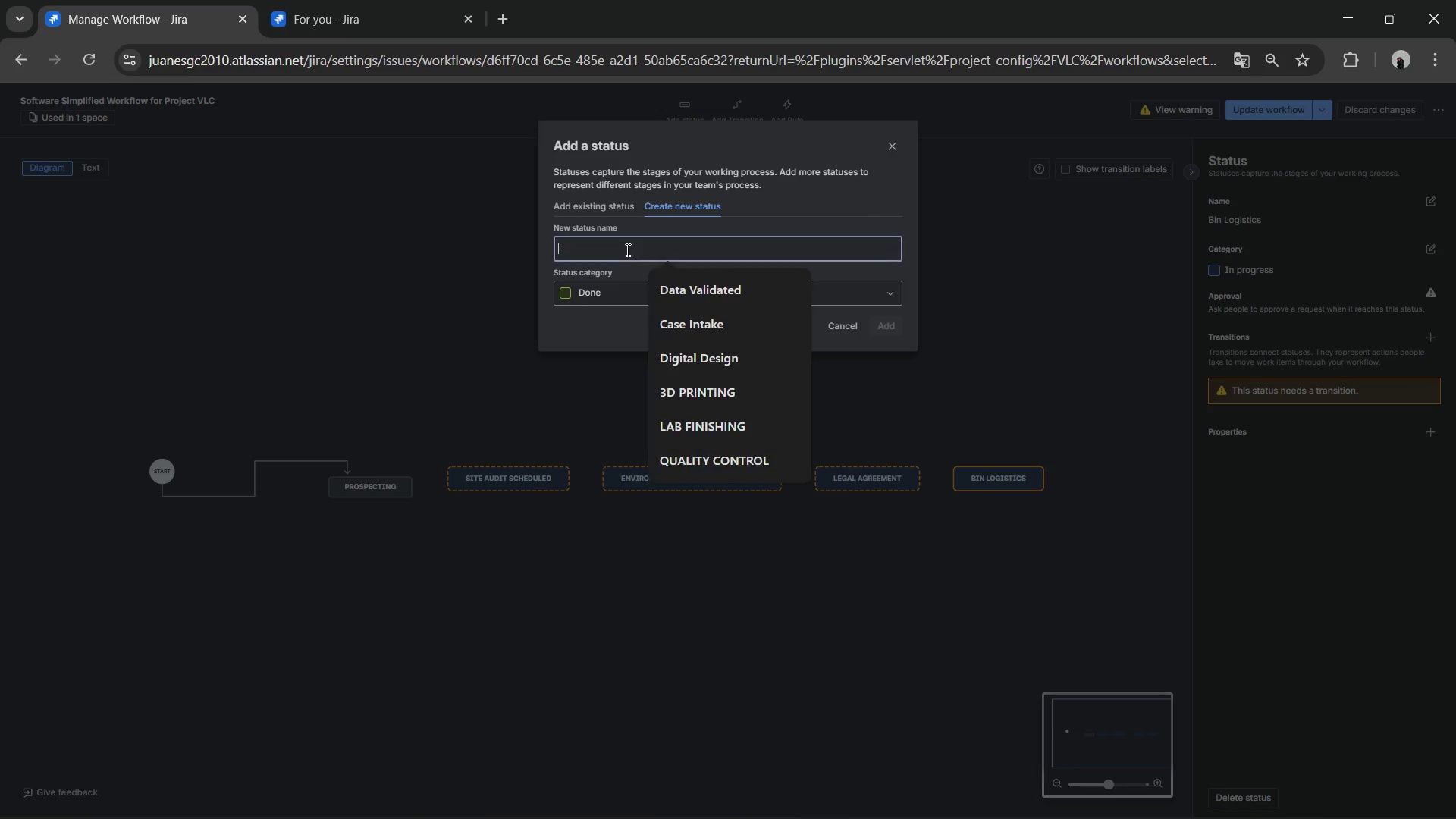 
key(Control+V)
 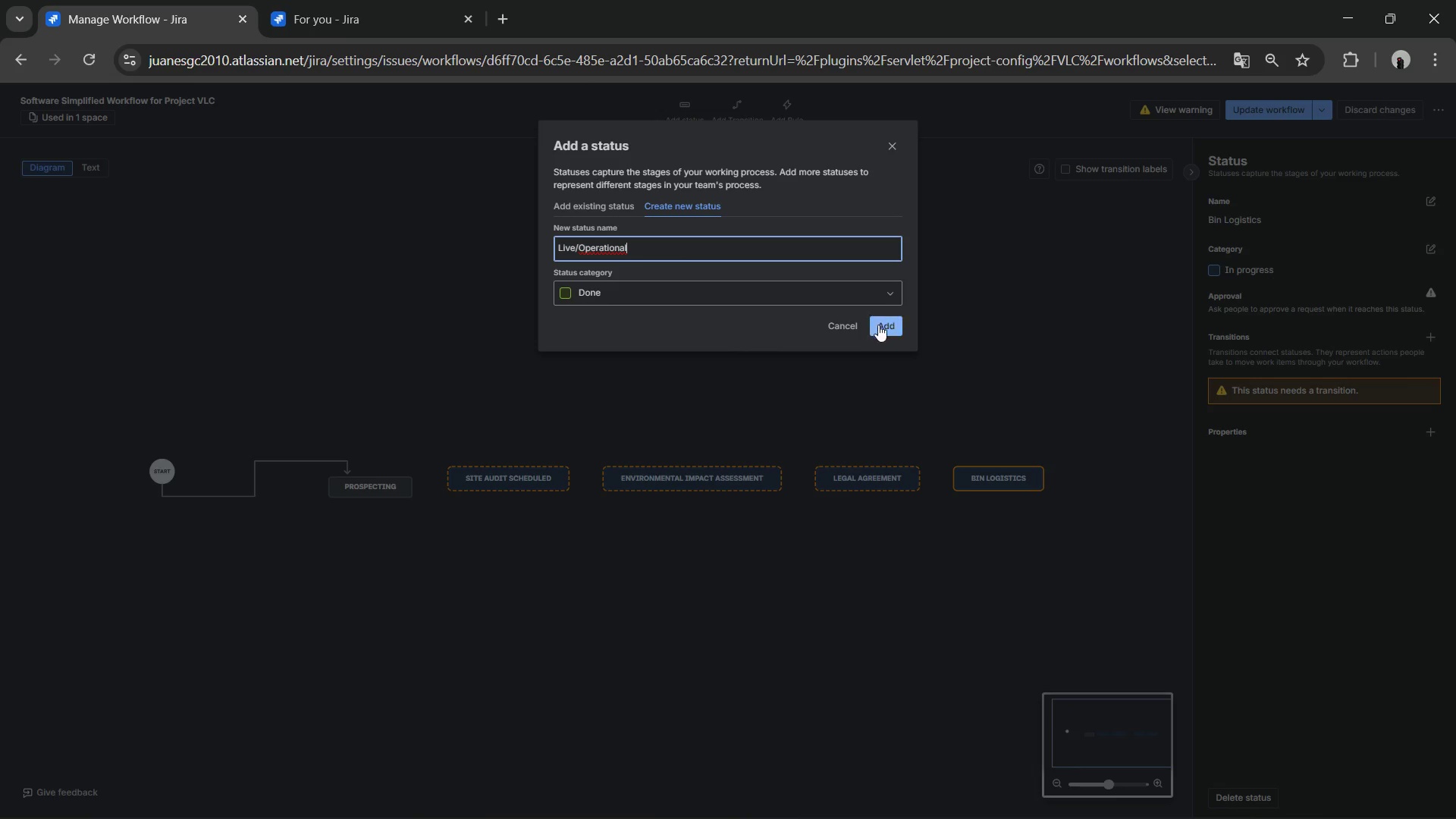 
left_click([886, 325])
 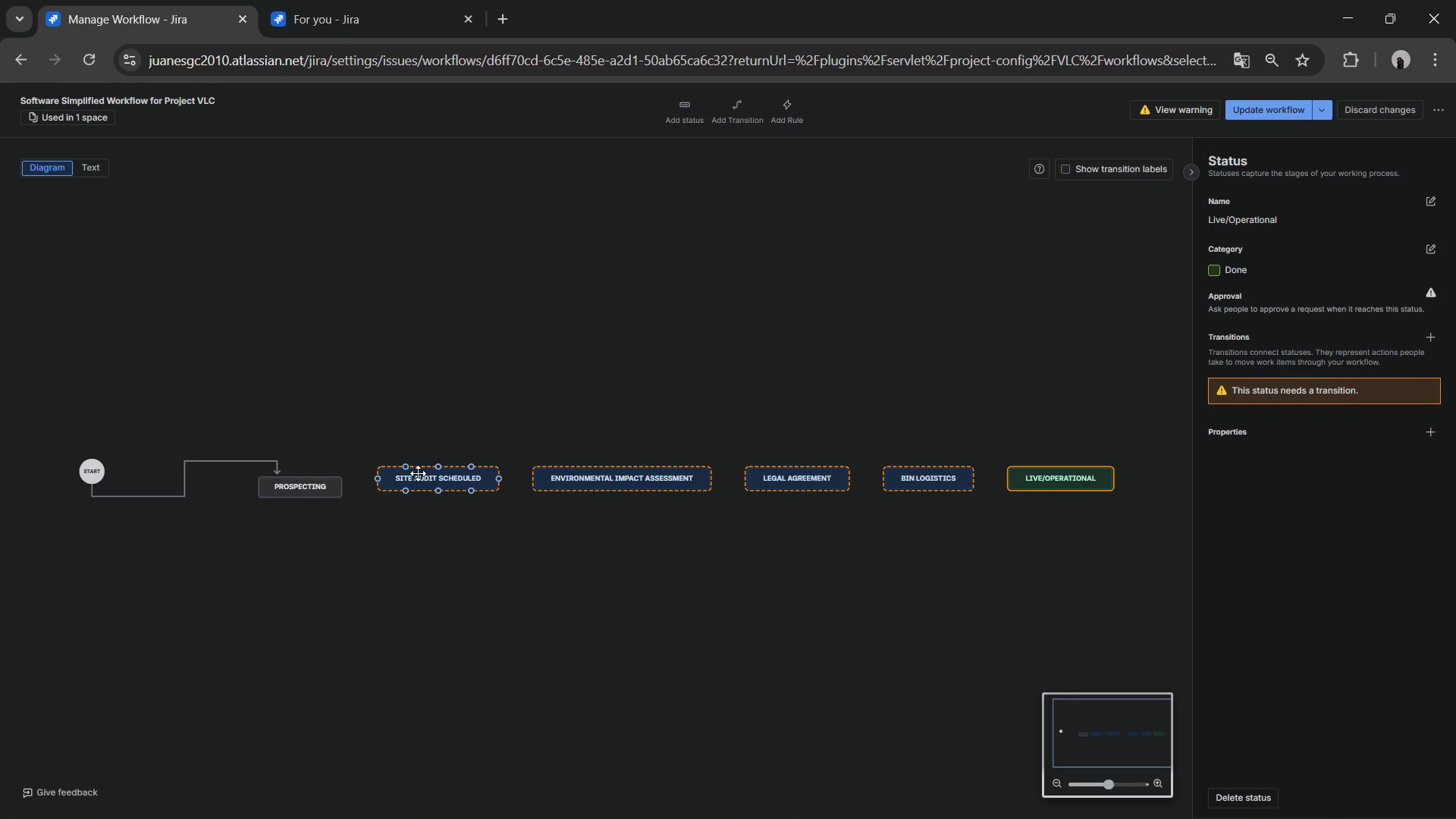 
left_click([325, 491])
 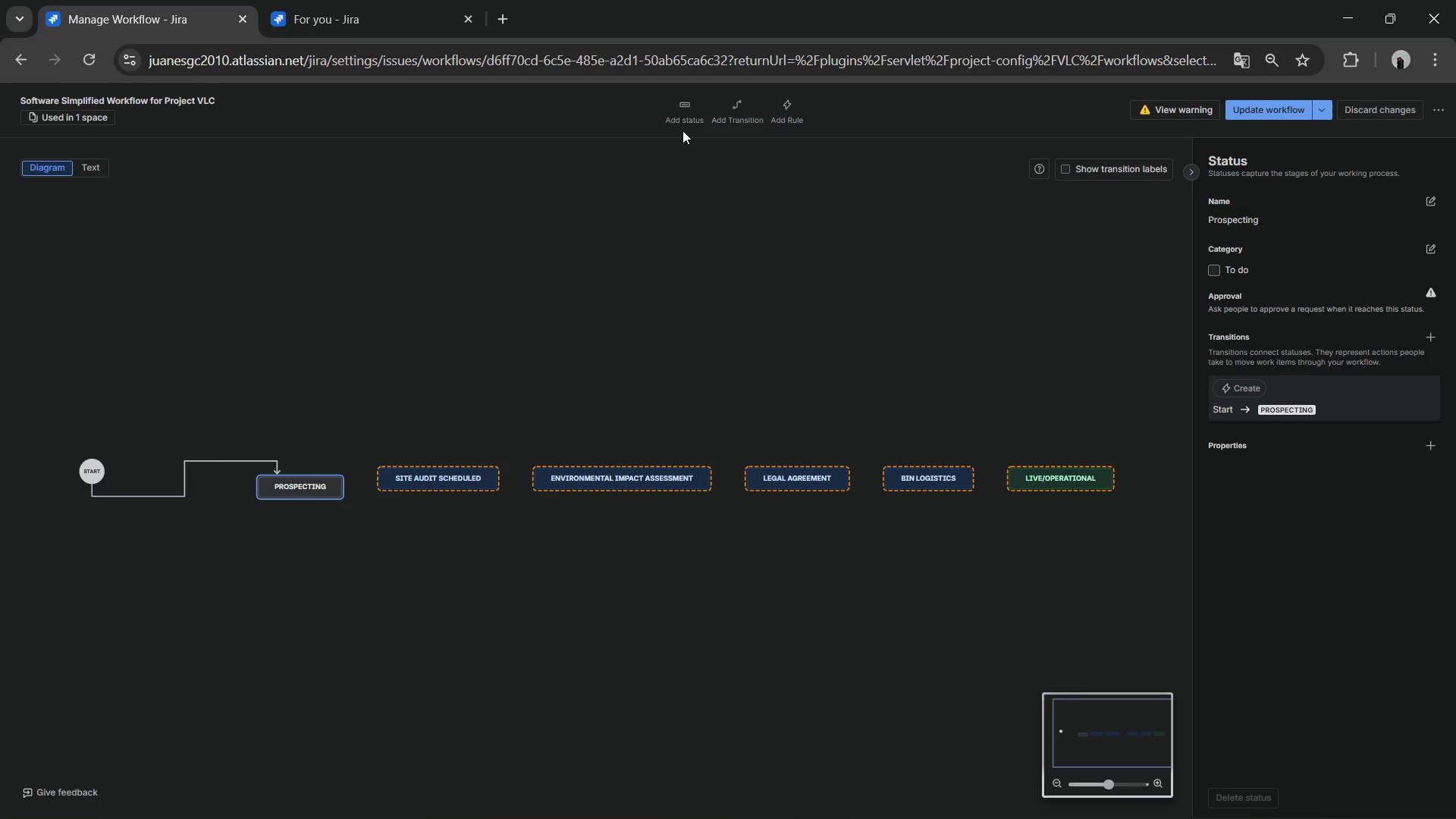 
left_click([737, 111])
 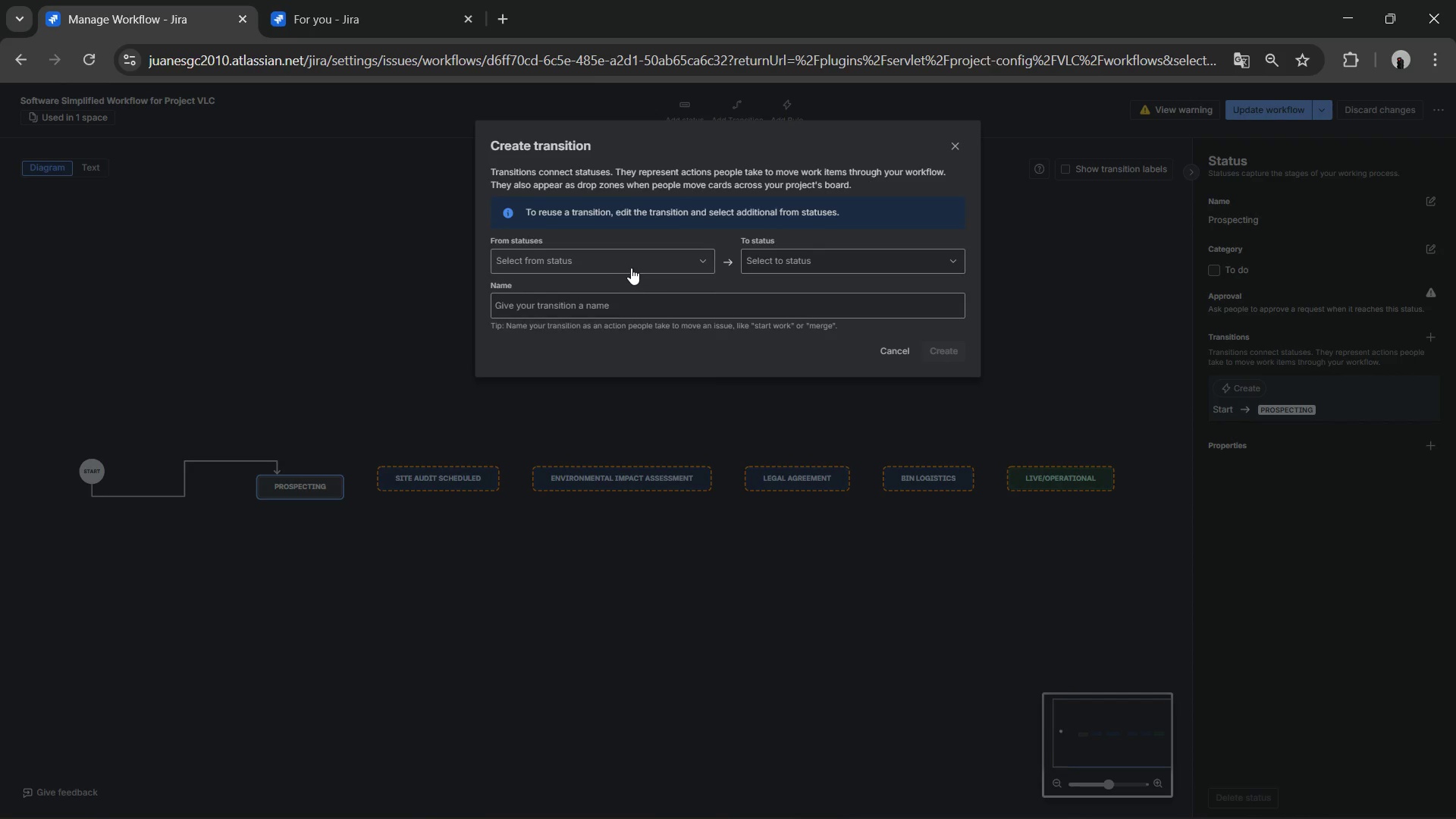 
left_click([593, 293])
 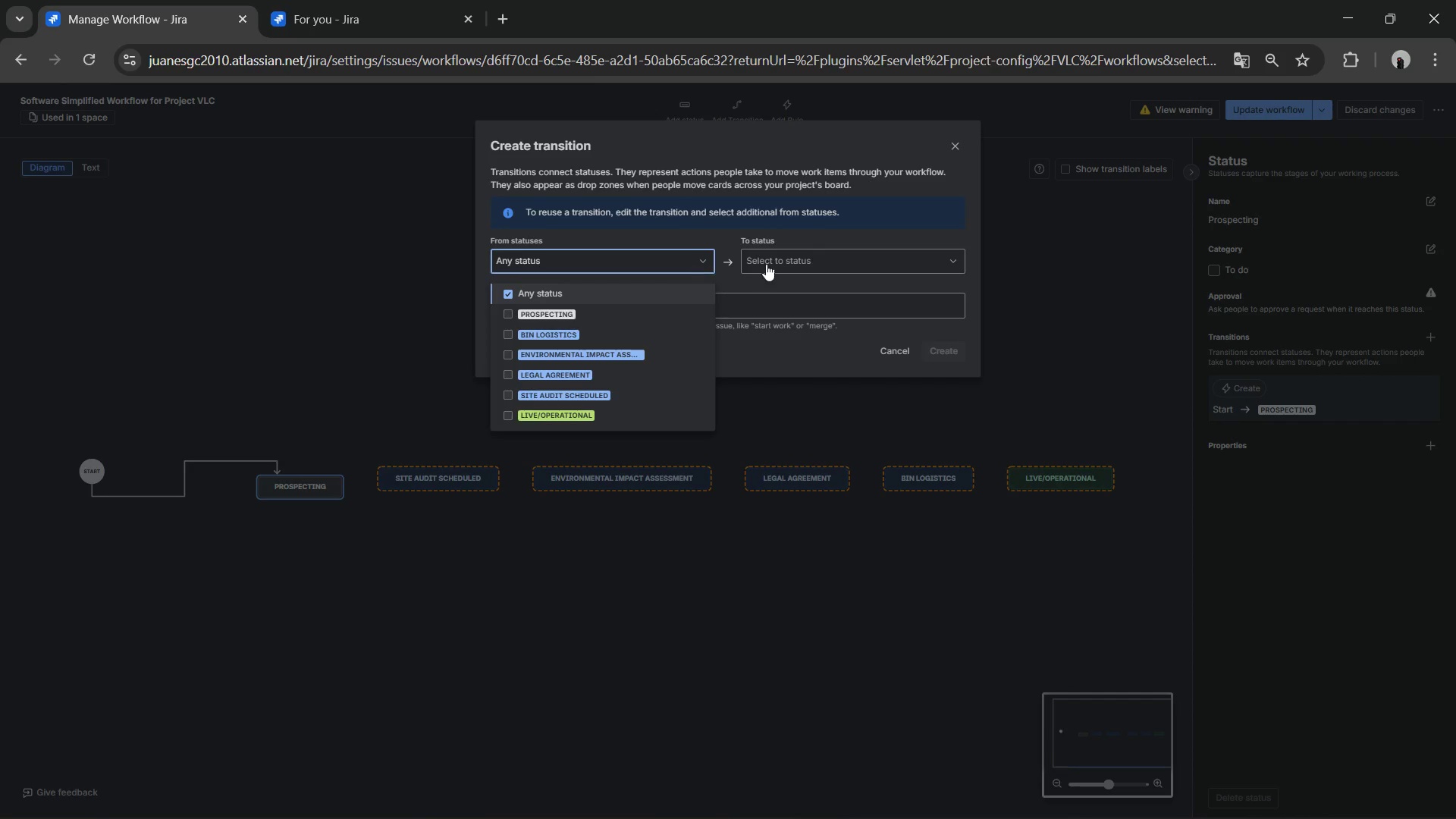 
left_click([768, 263])
 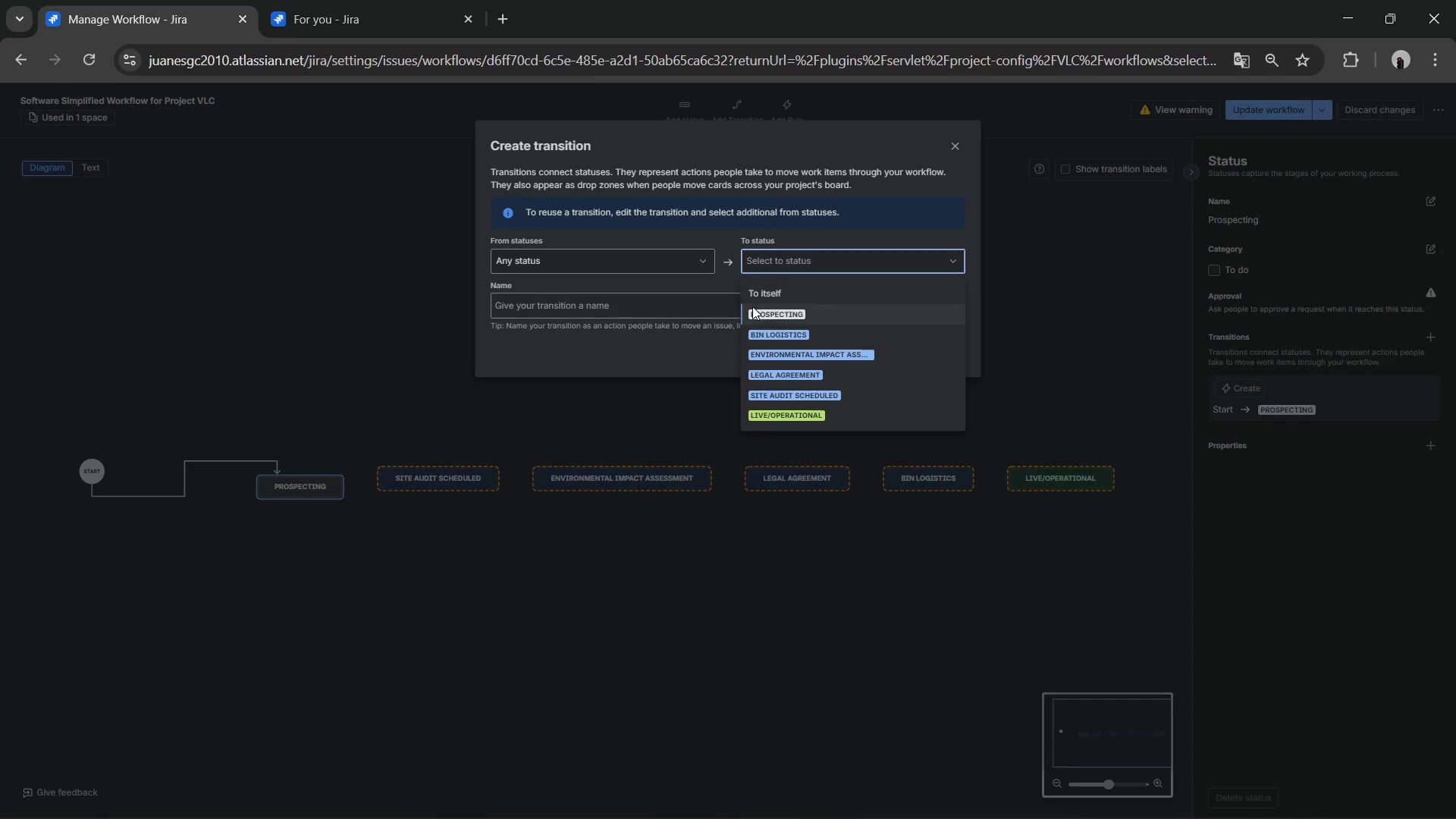 
left_click([772, 316])
 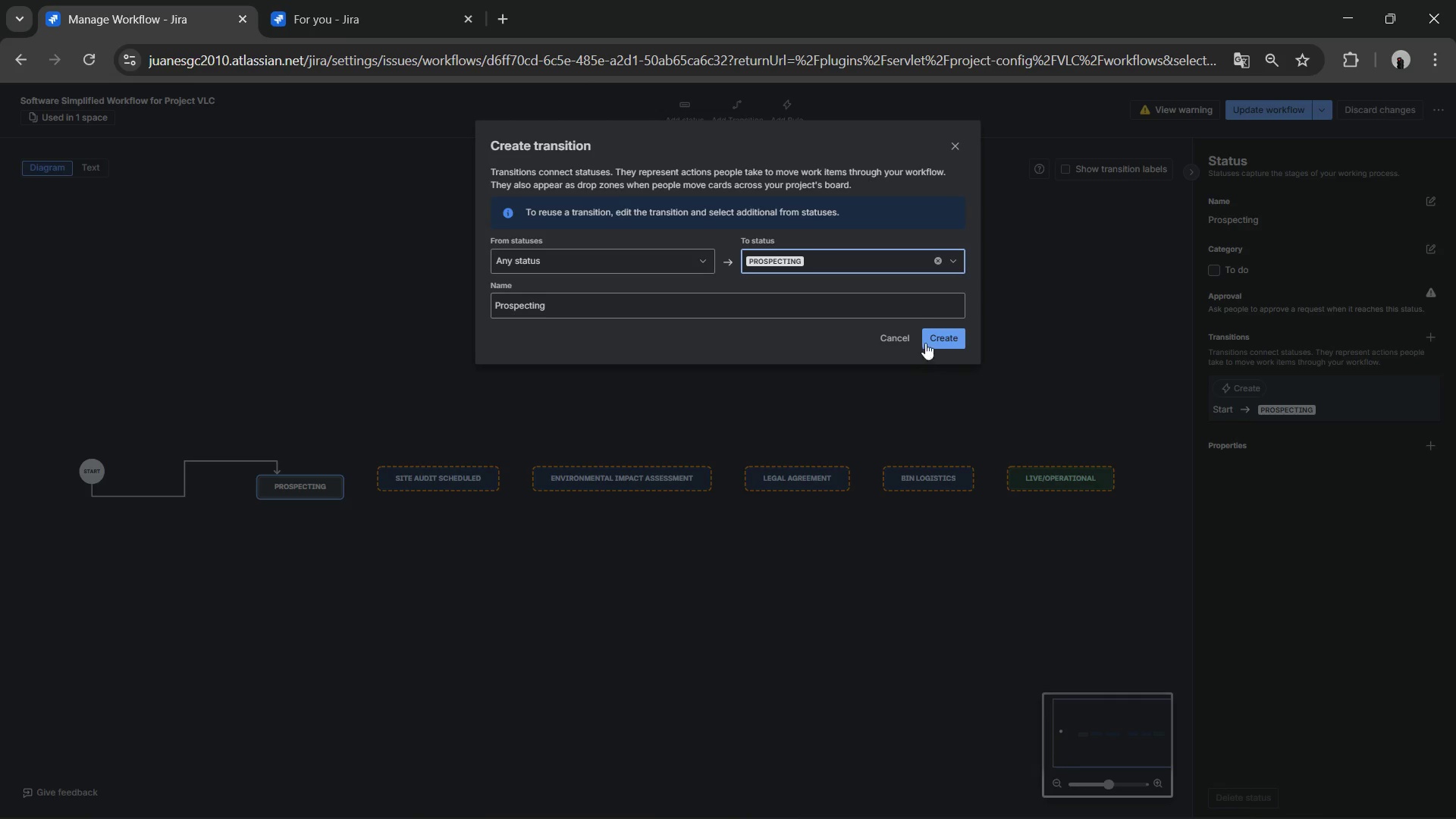 
left_click([934, 337])
 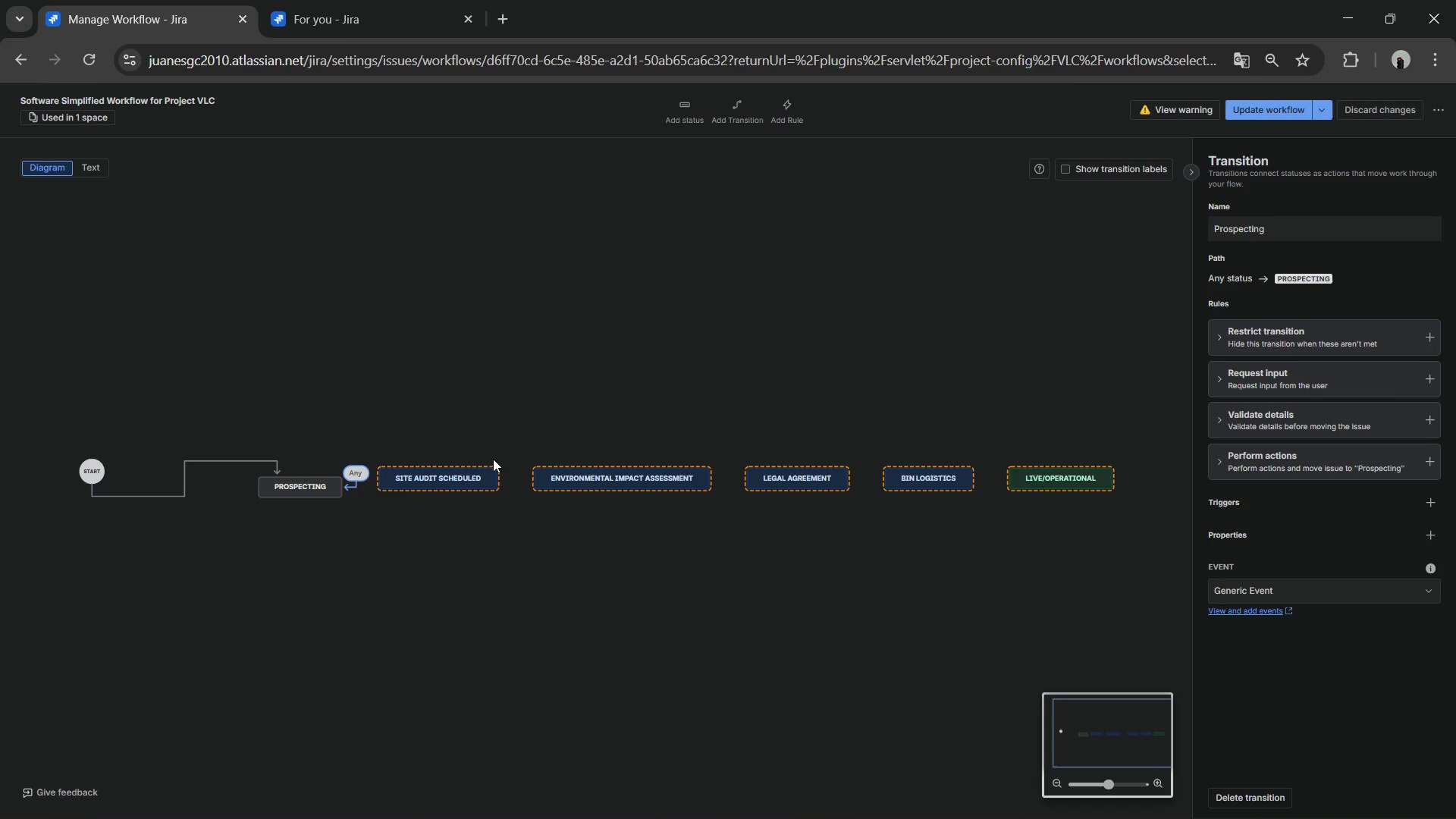 
left_click([482, 470])
 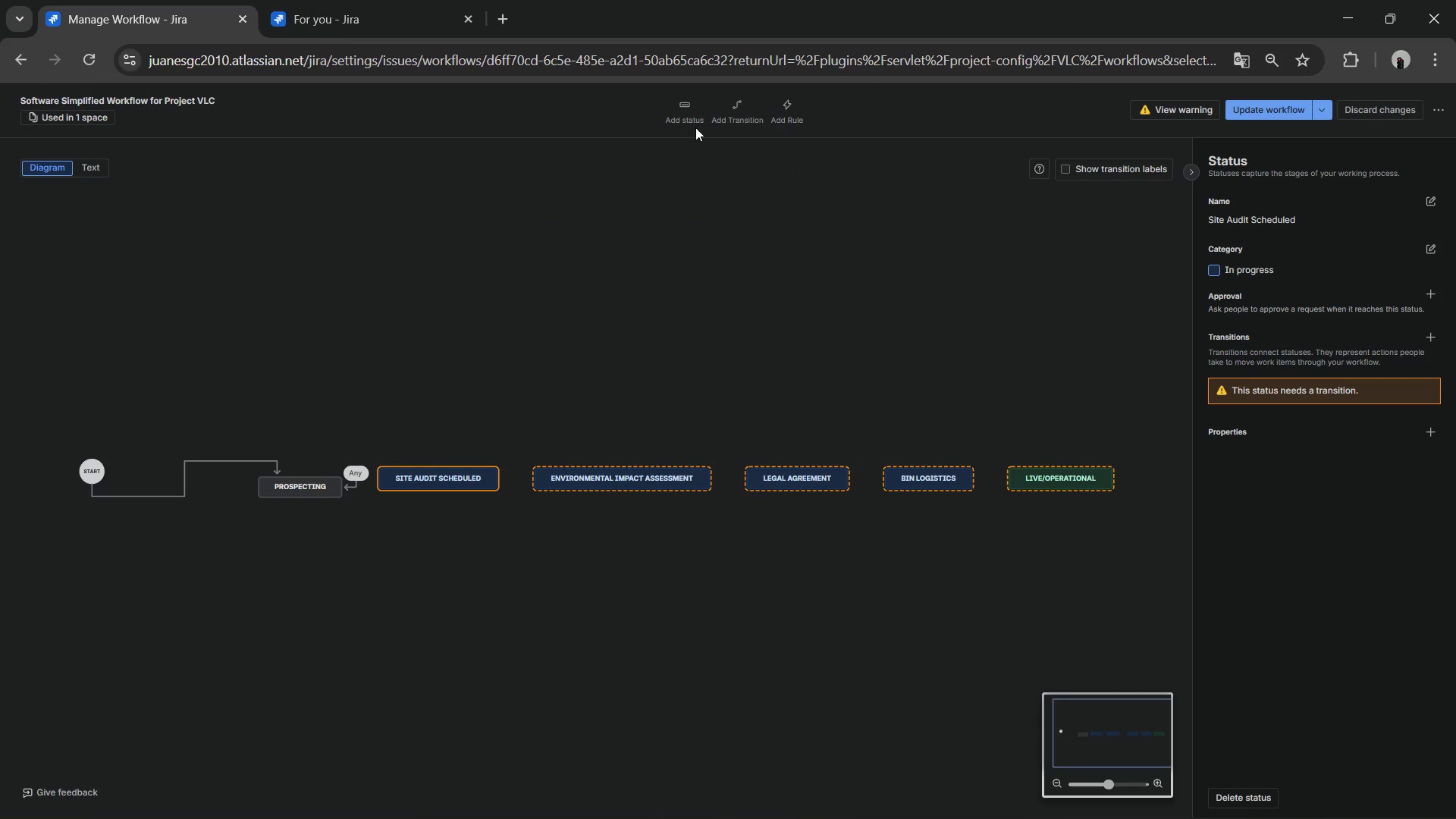 
left_click([731, 122])
 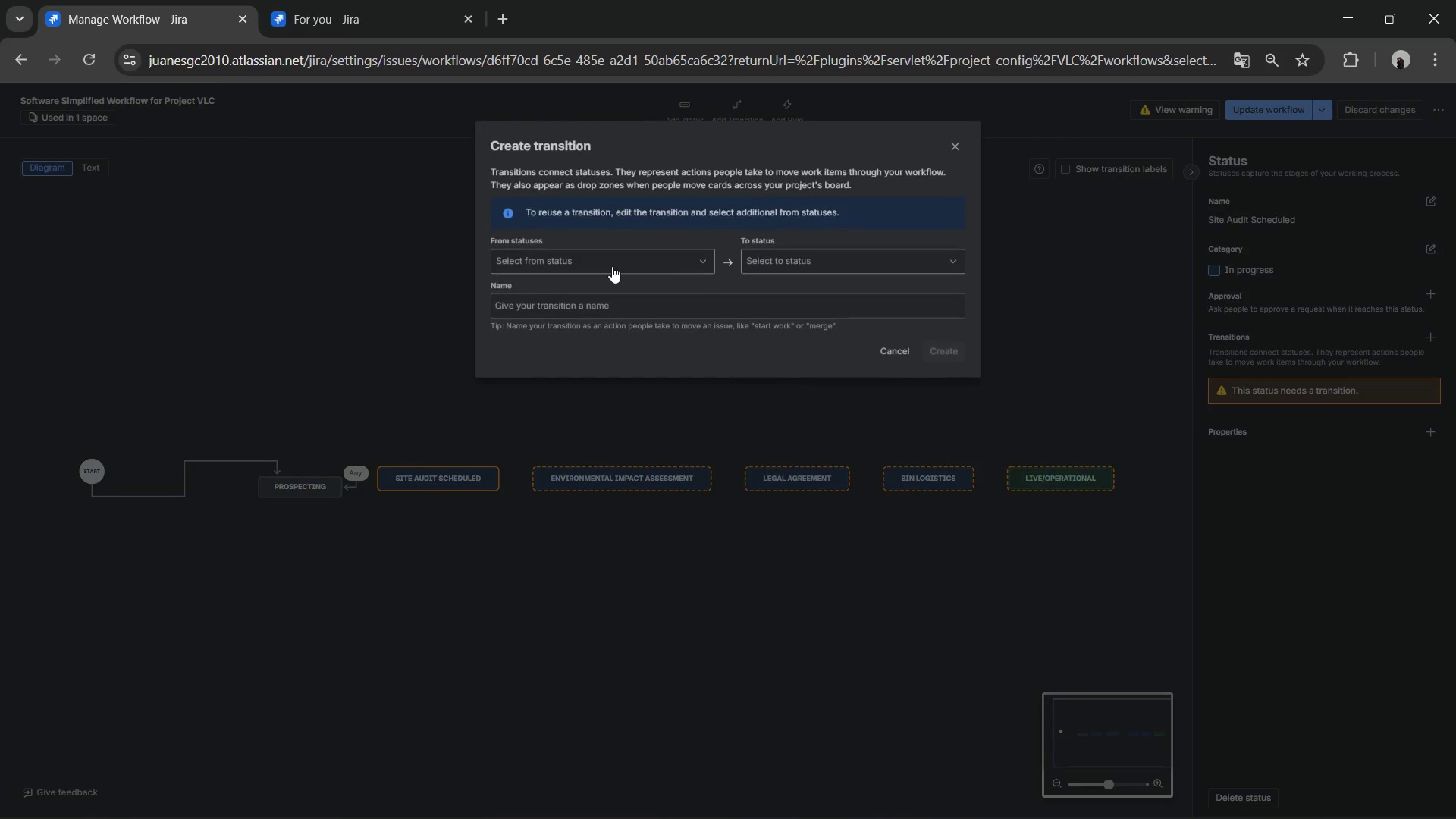 
left_click([612, 267])
 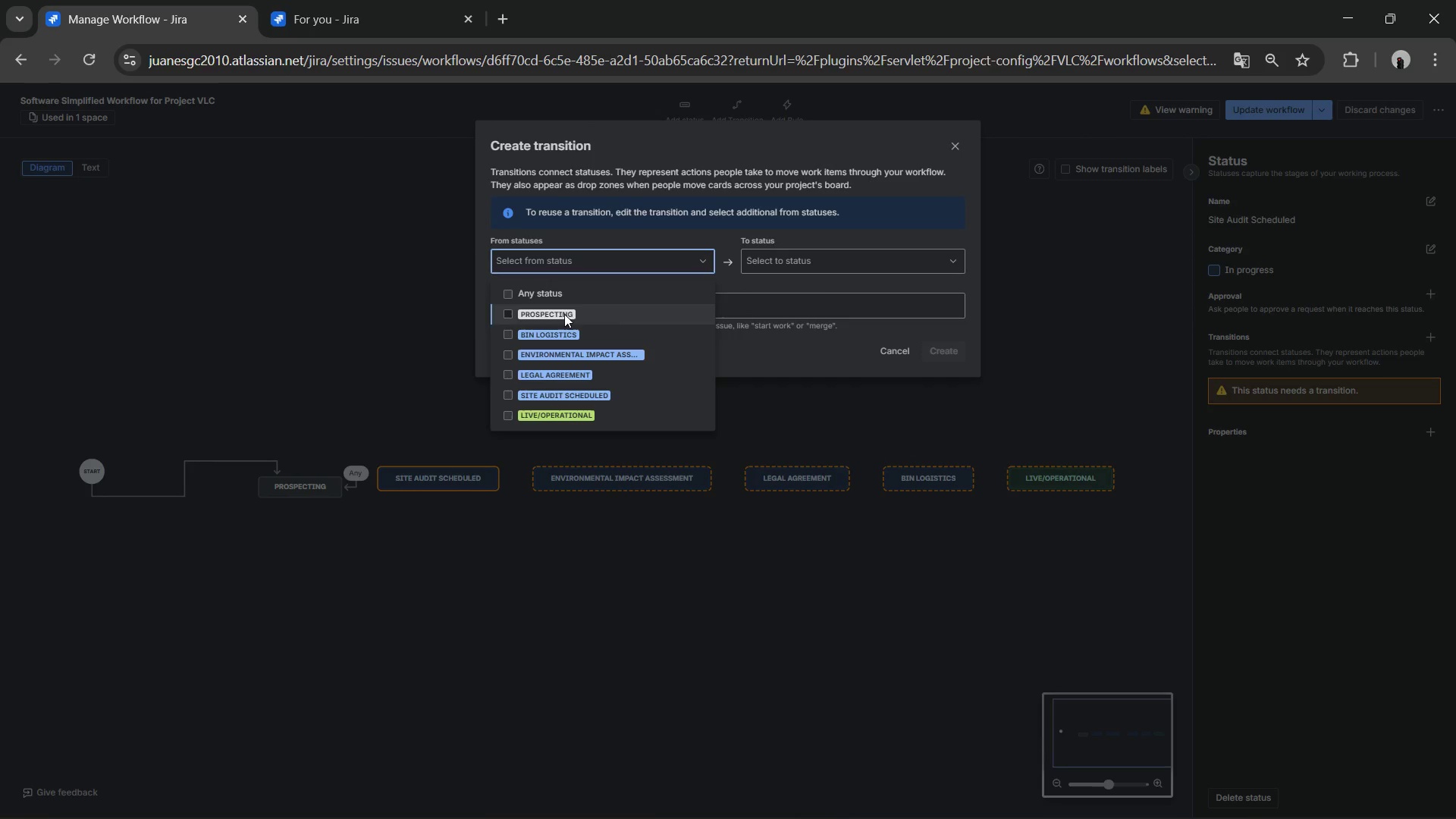 
left_click([558, 288])
 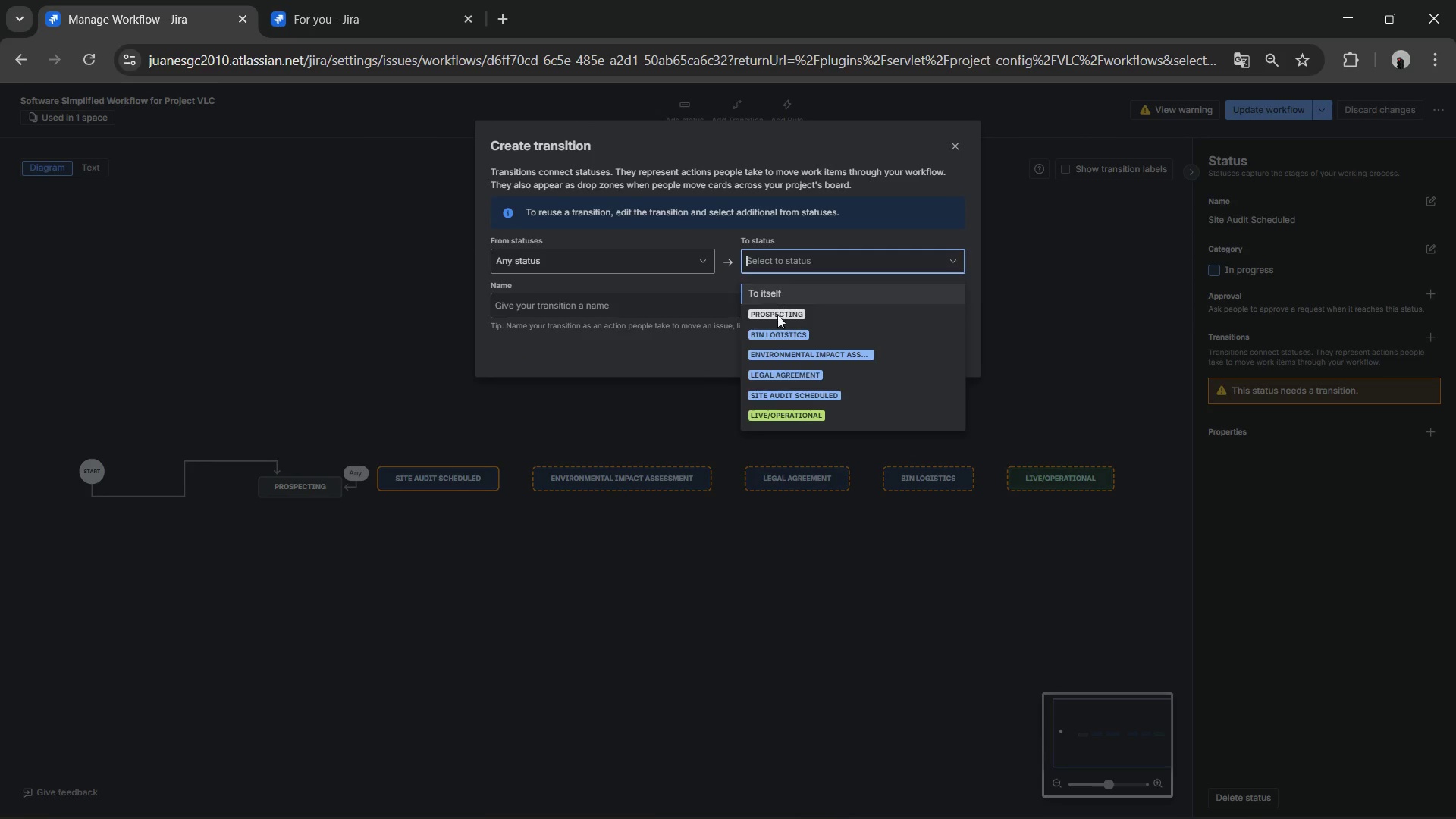 
left_click([771, 335])
 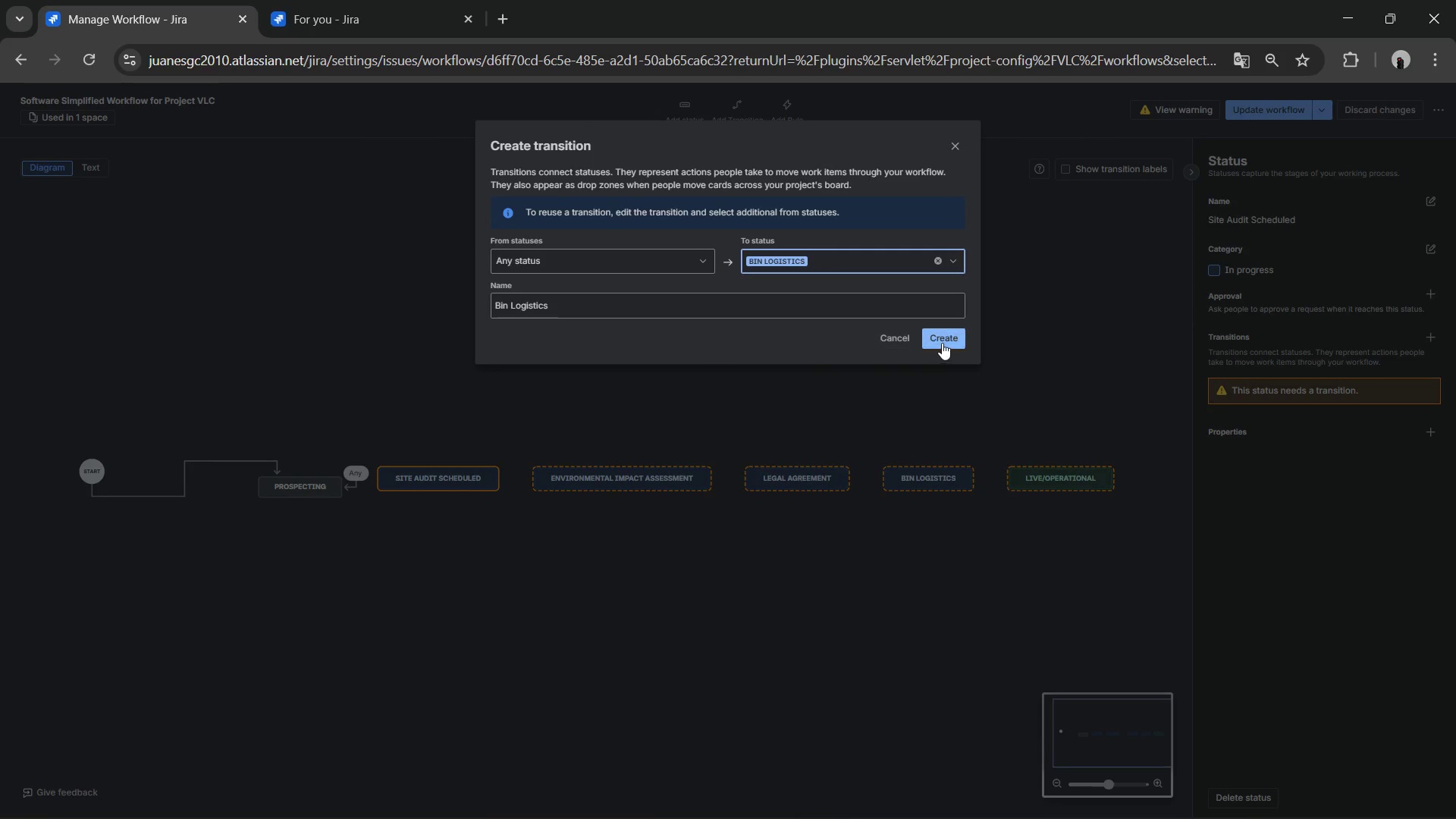 
left_click([943, 343])
 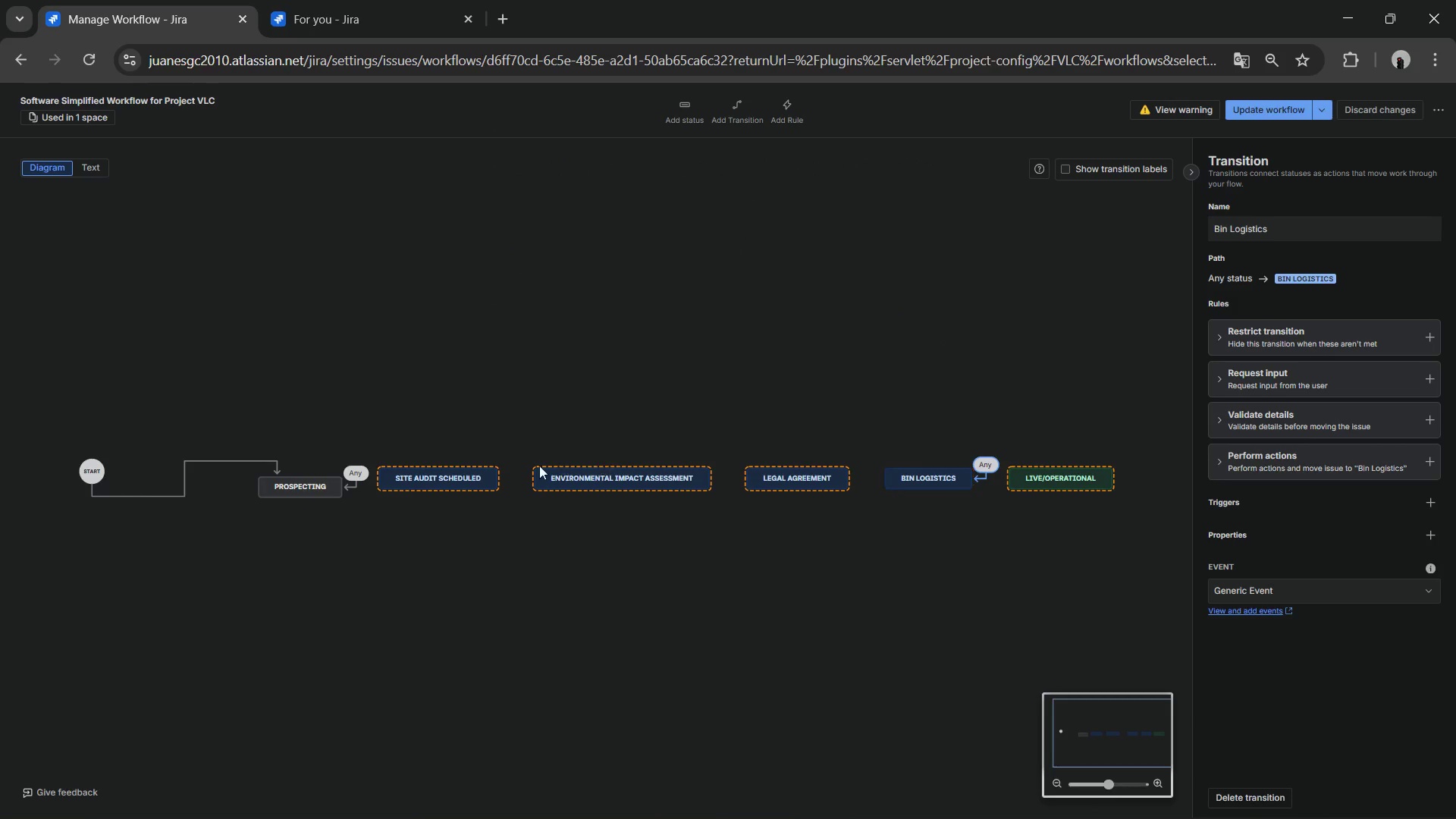 
left_click([468, 482])
 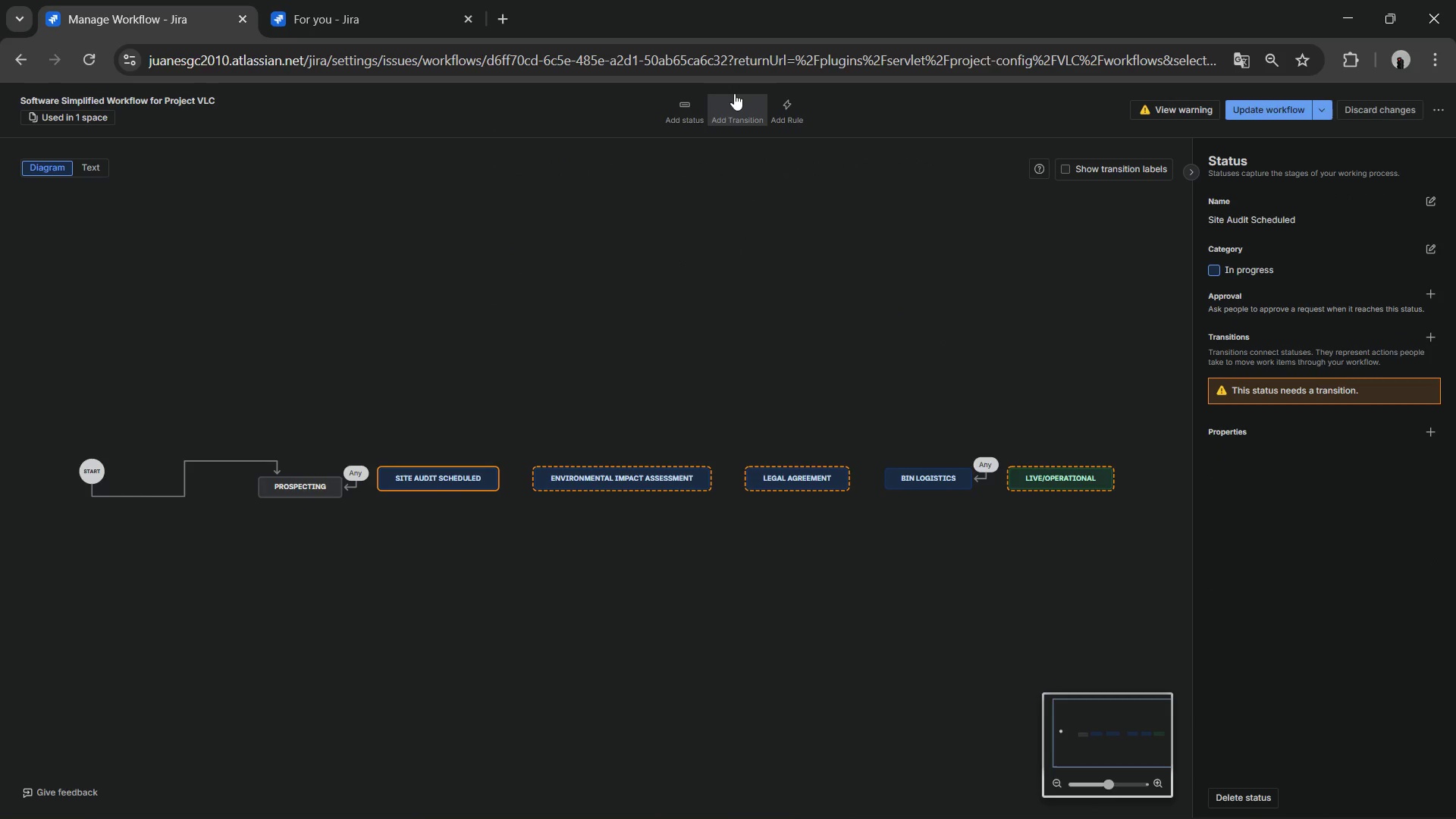 
left_click([733, 94])
 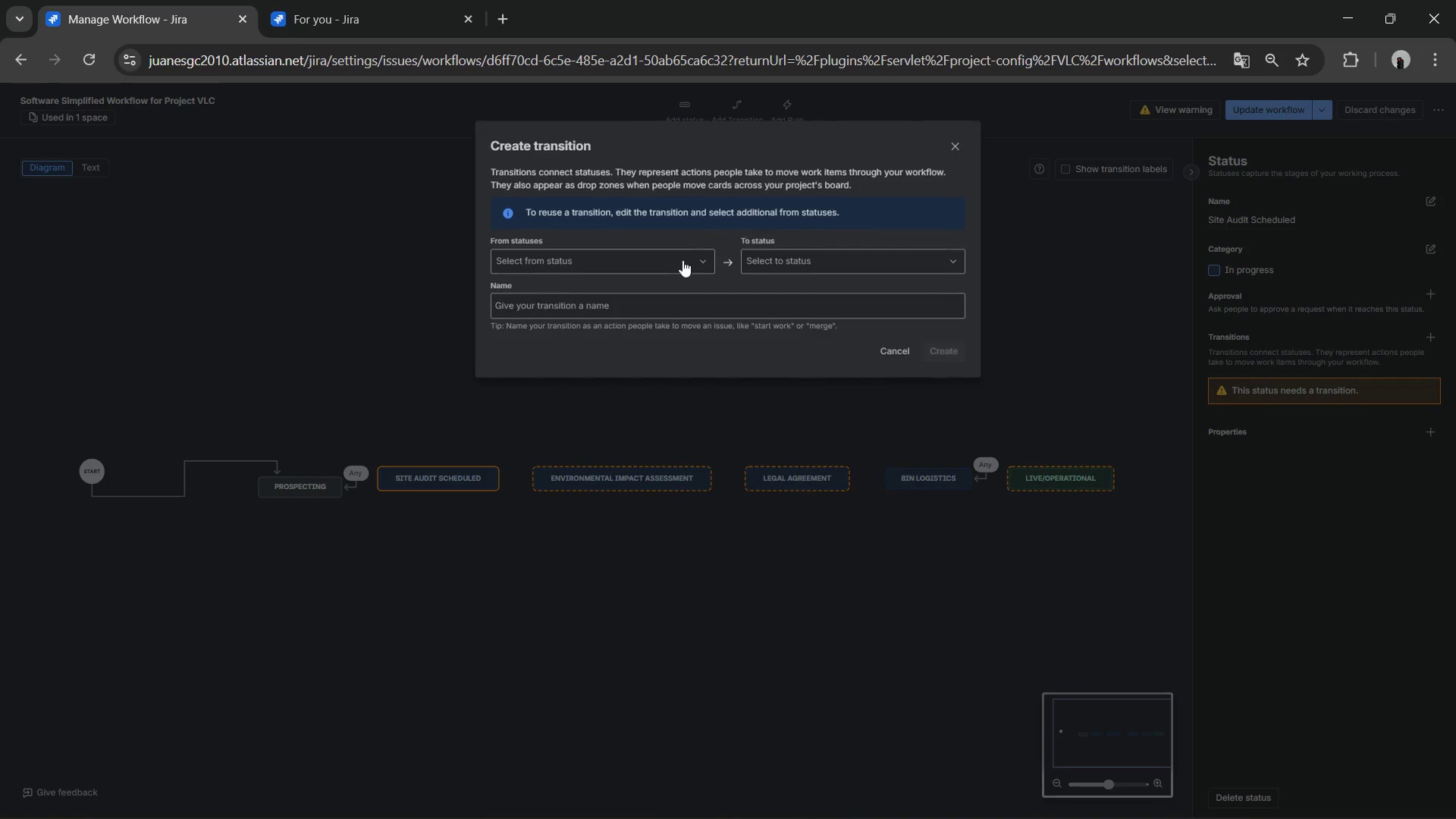 
left_click([668, 260])
 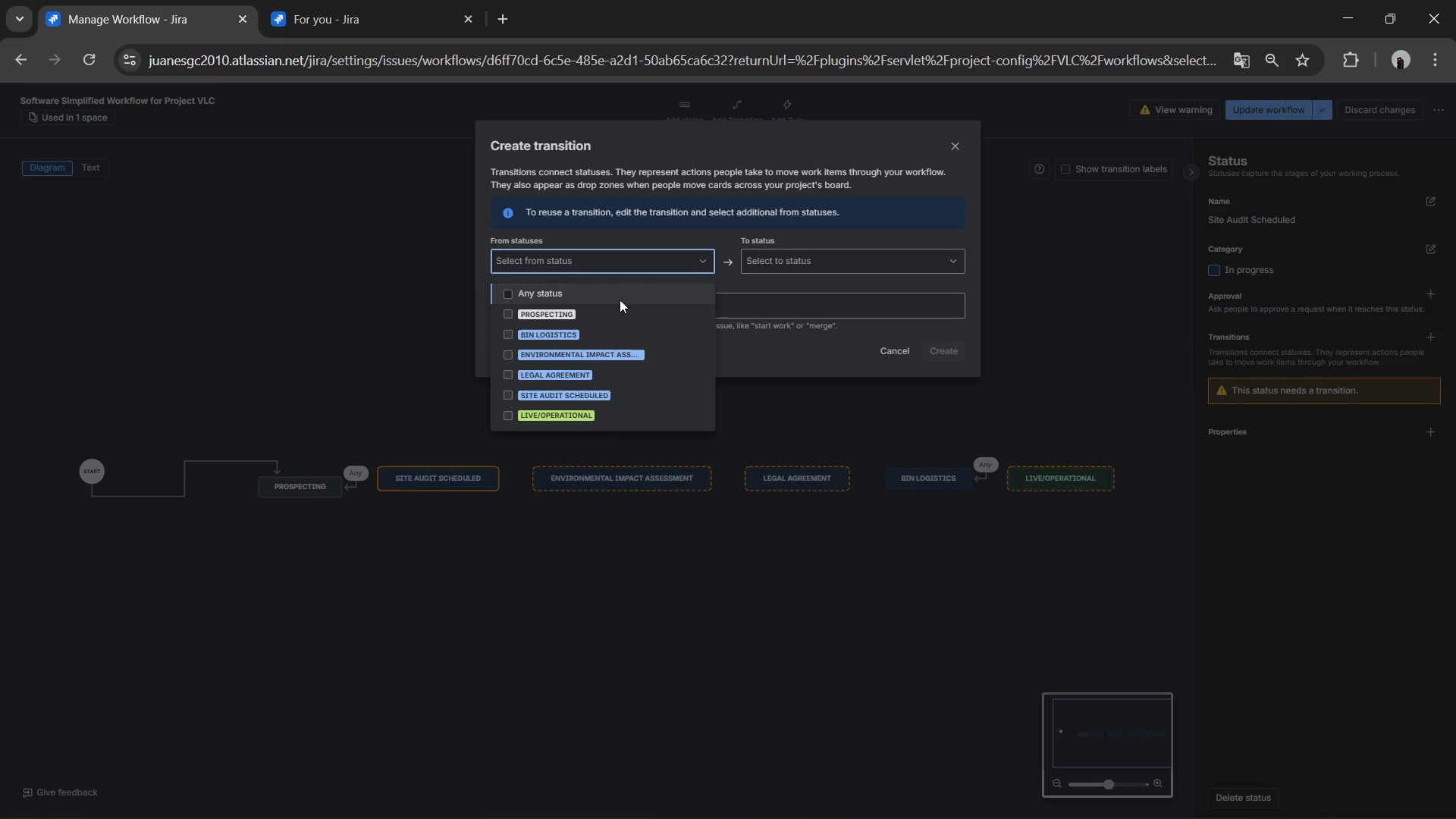 
left_click([612, 293])
 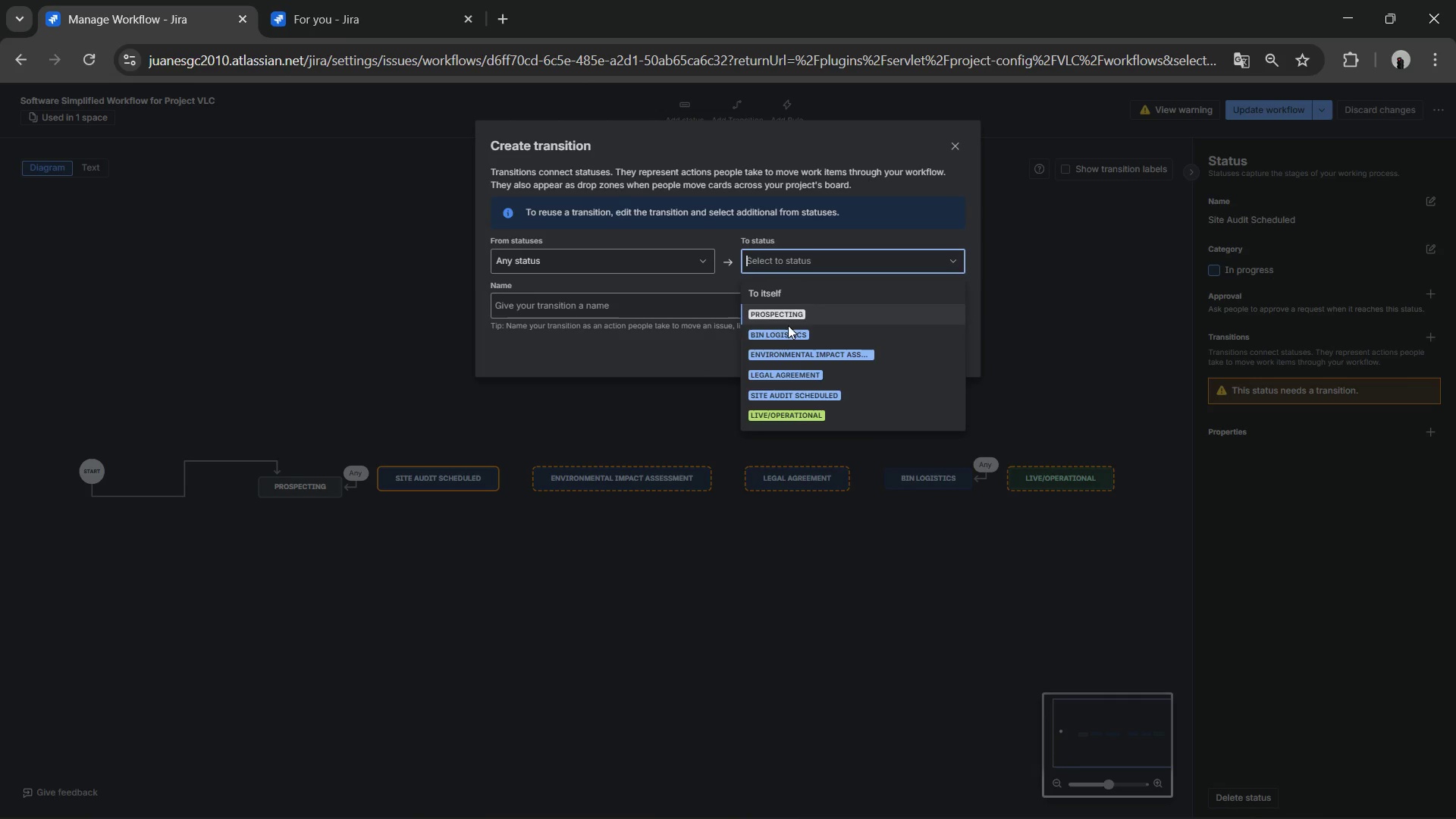 
left_click([783, 350])
 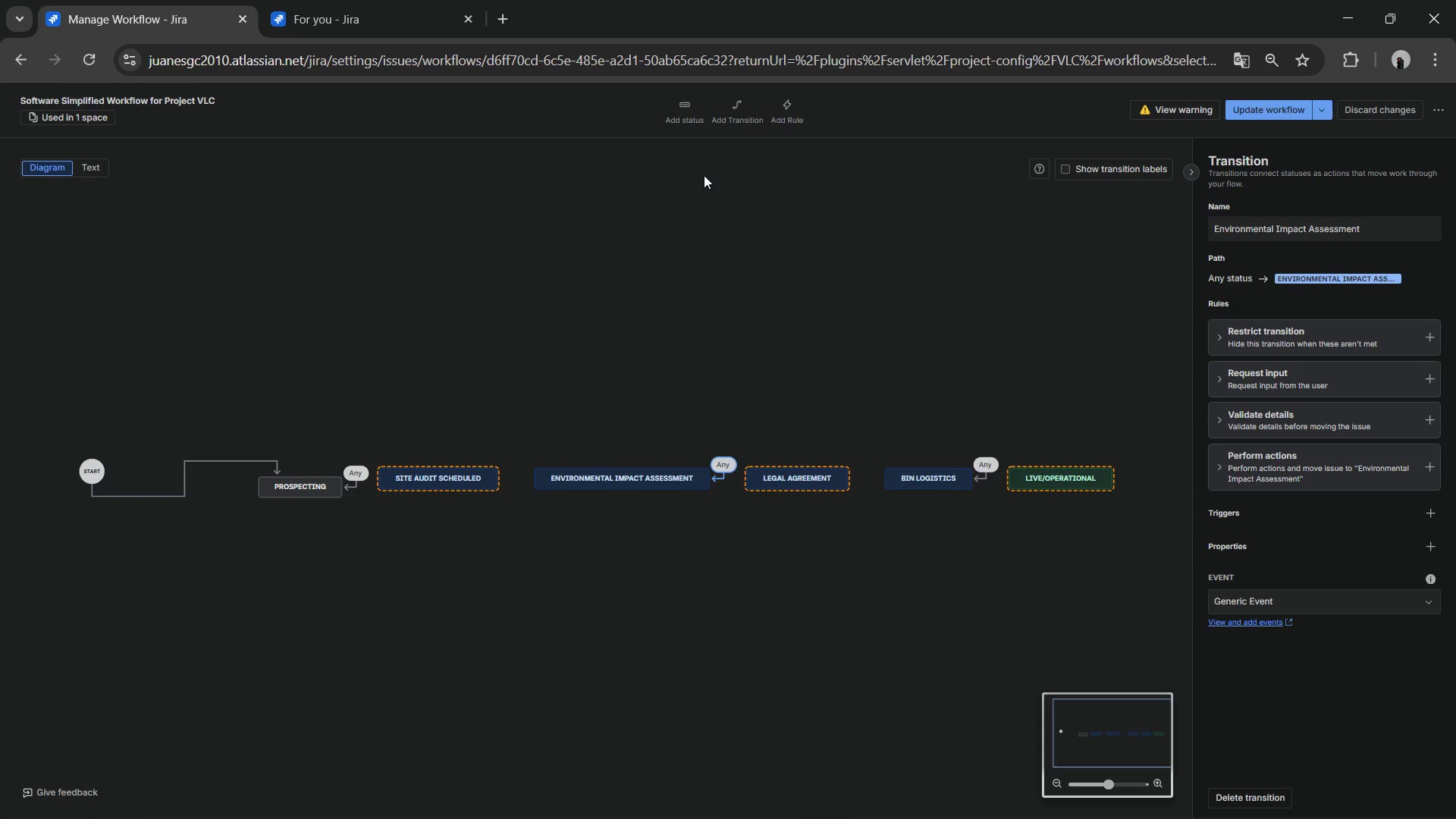 
left_click([749, 106])
 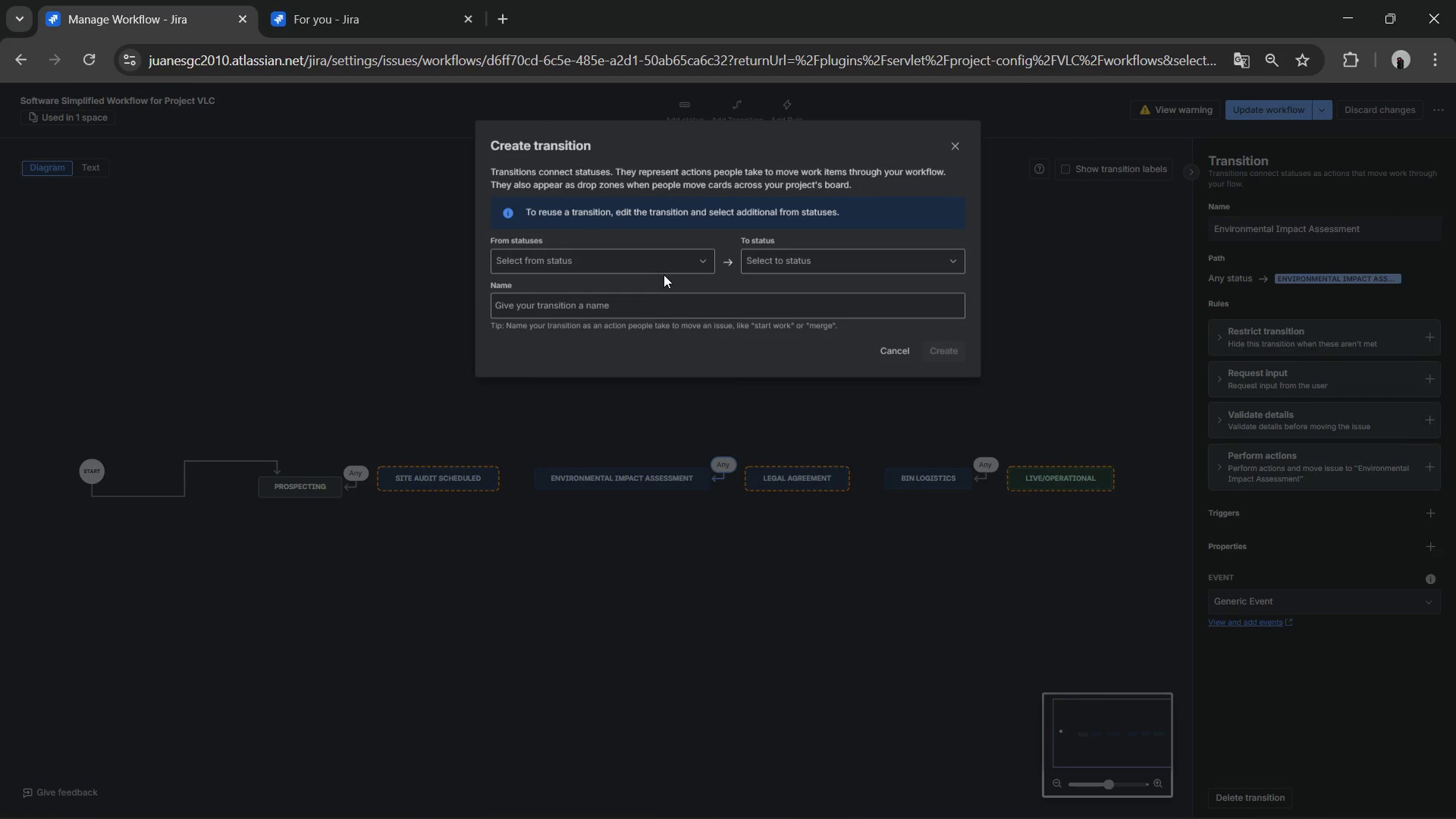 
left_click([658, 269])
 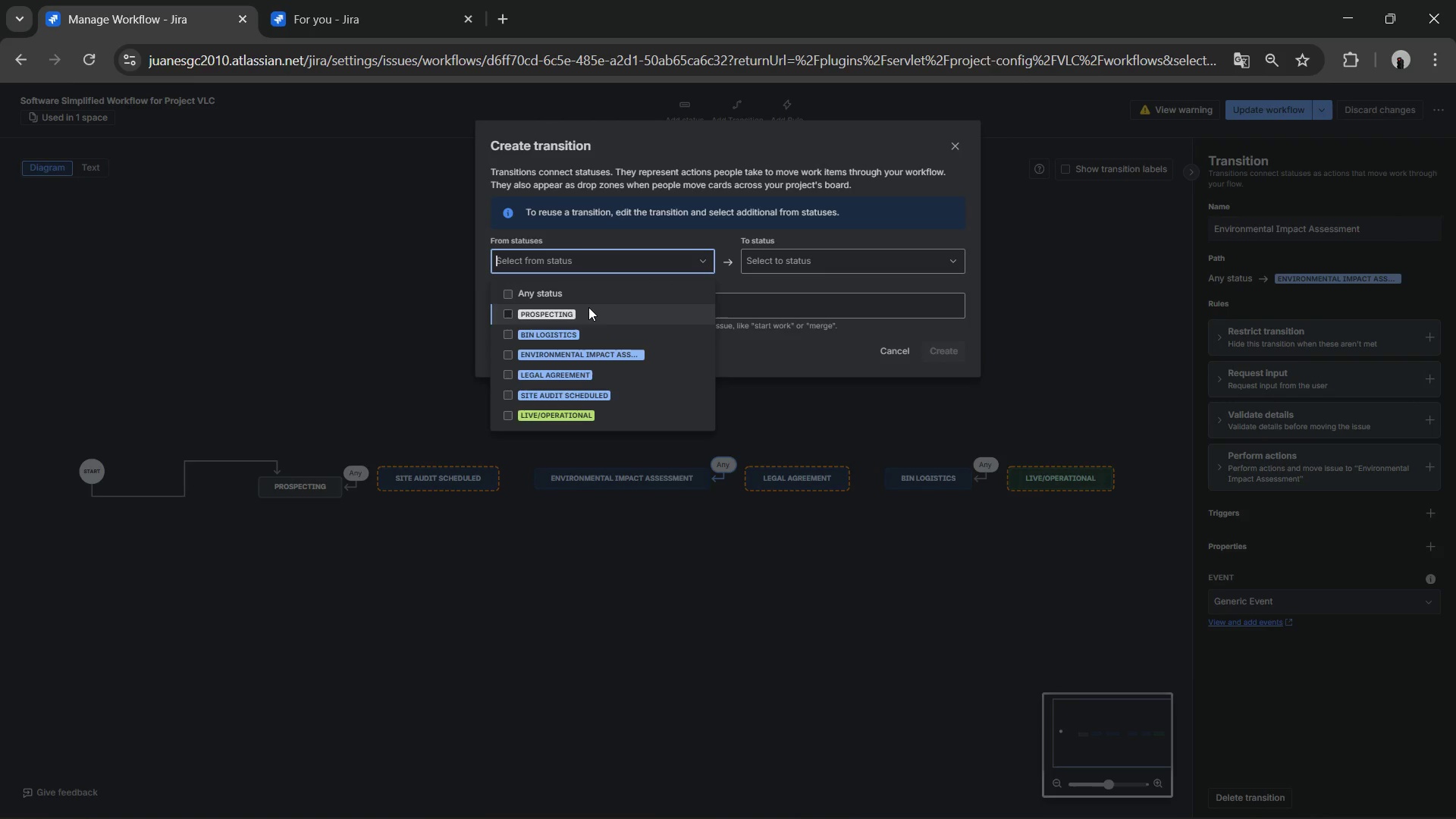 
left_click([582, 296])
 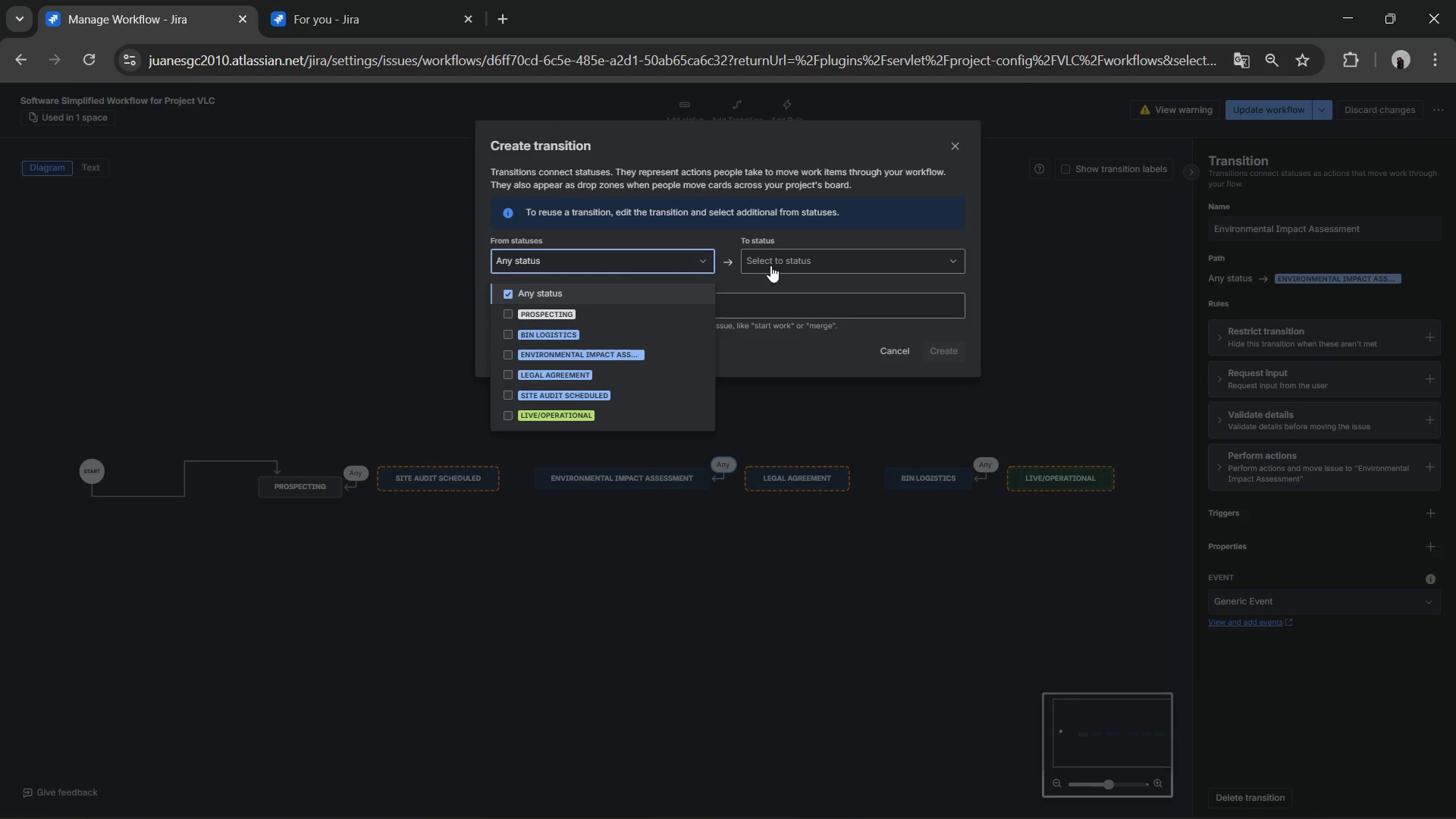 
left_click([778, 256])
 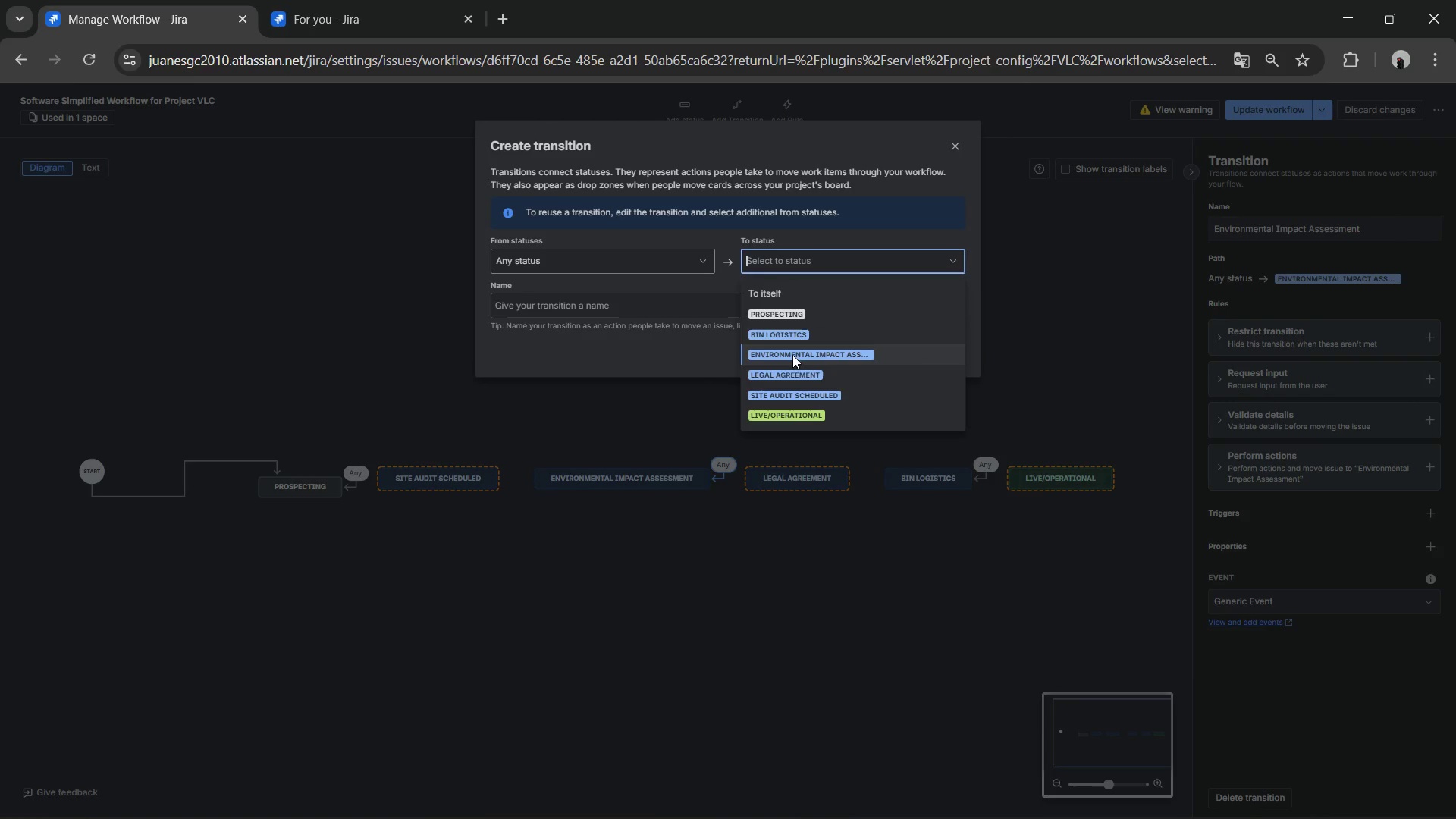 
left_click([783, 371])
 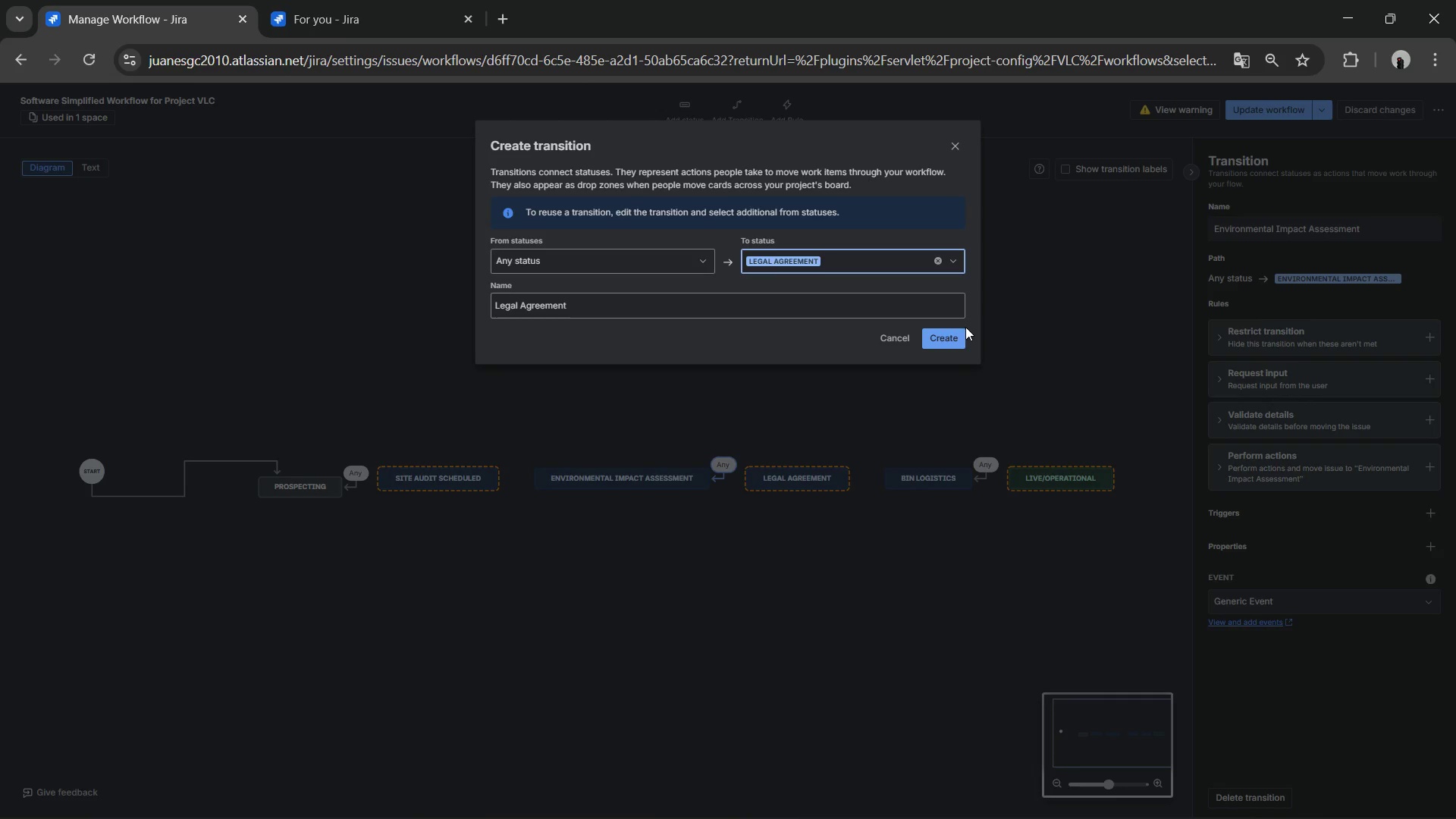 
left_click([958, 334])
 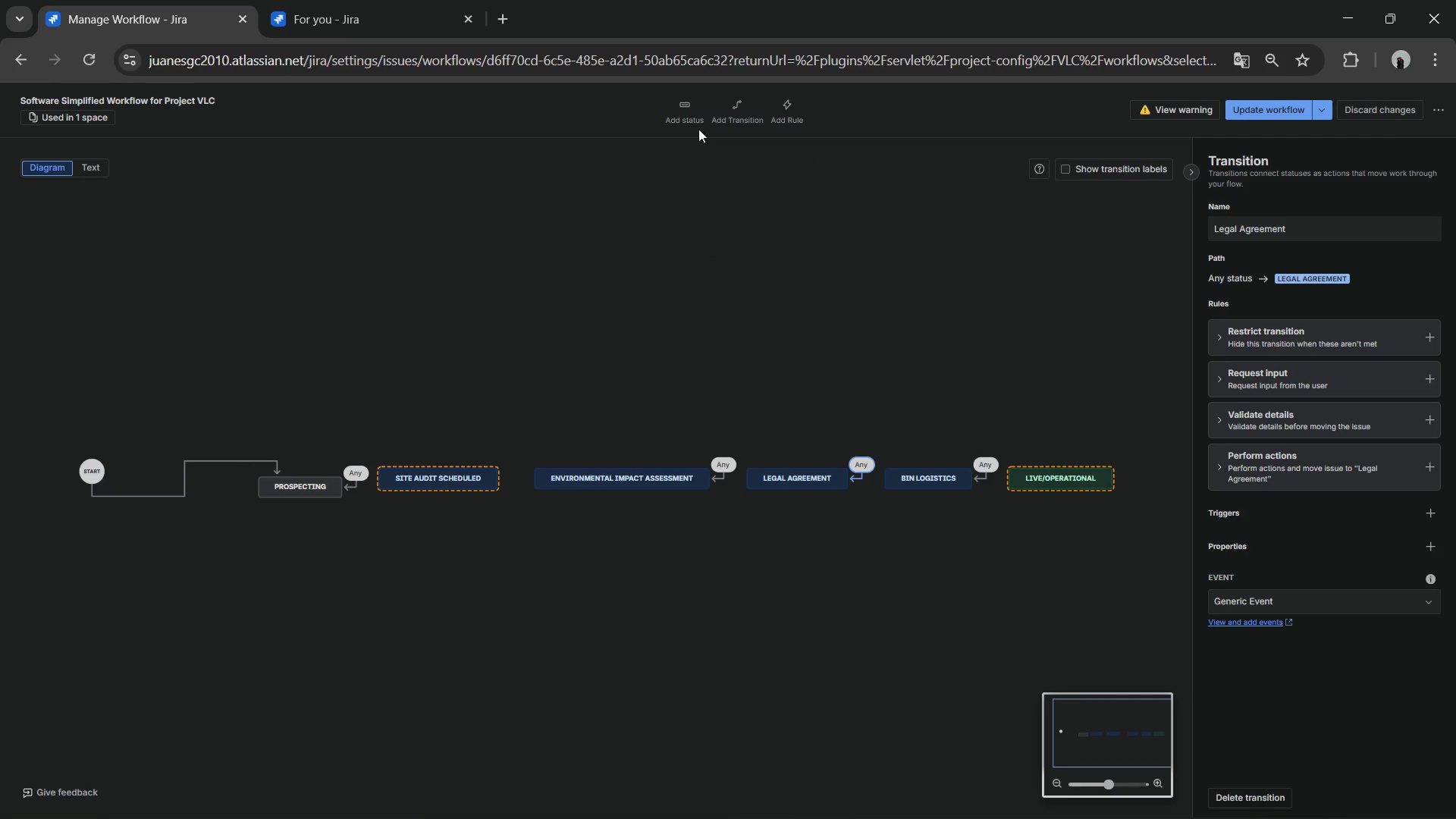 
left_click([736, 110])
 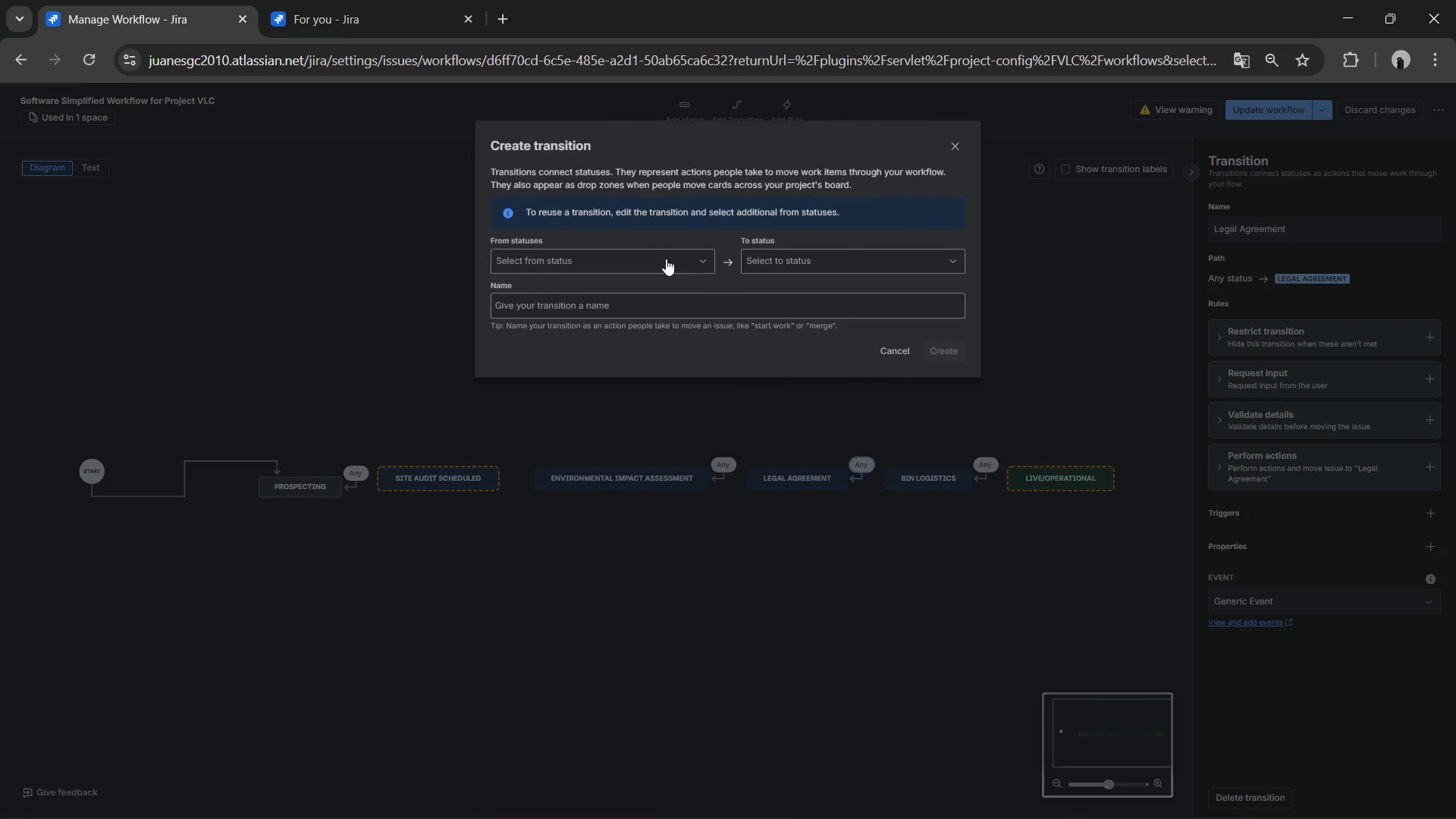 
left_click([654, 265])